 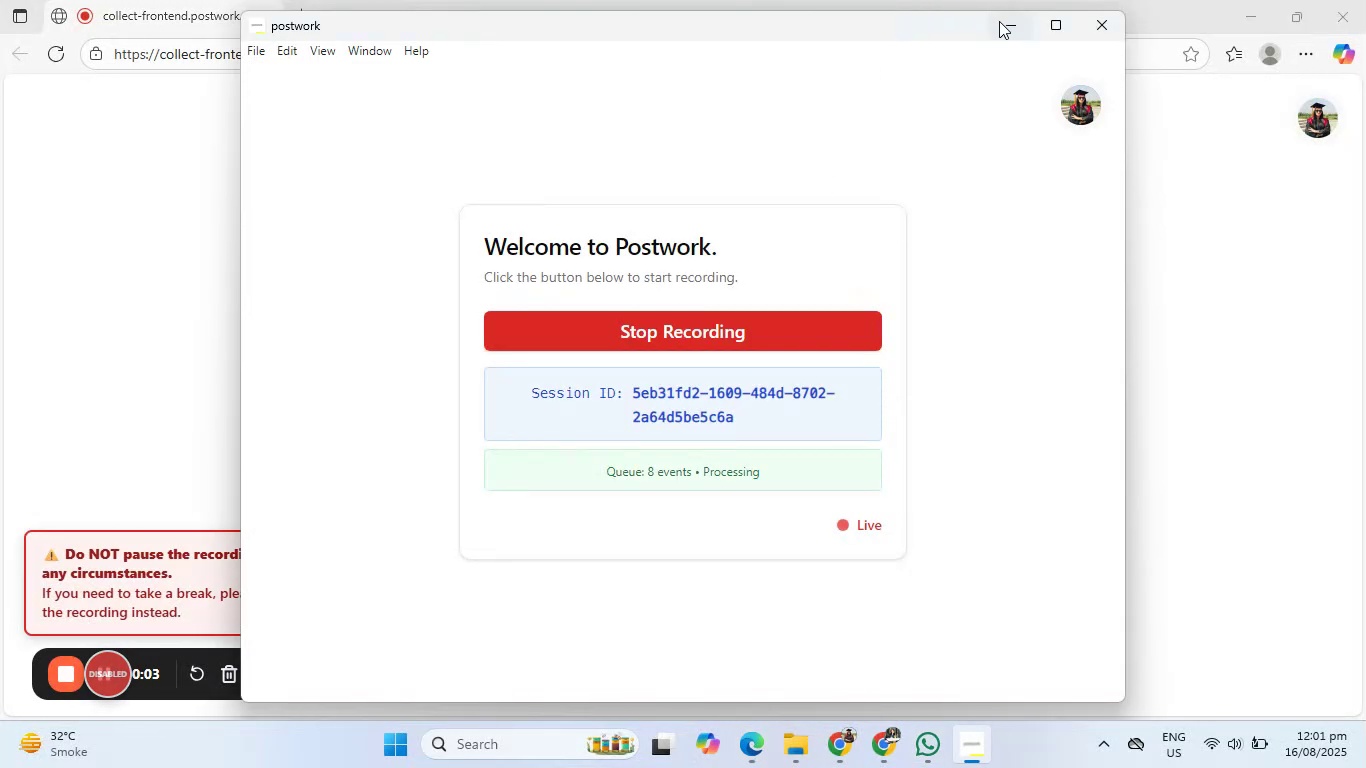 
left_click([847, 753])
 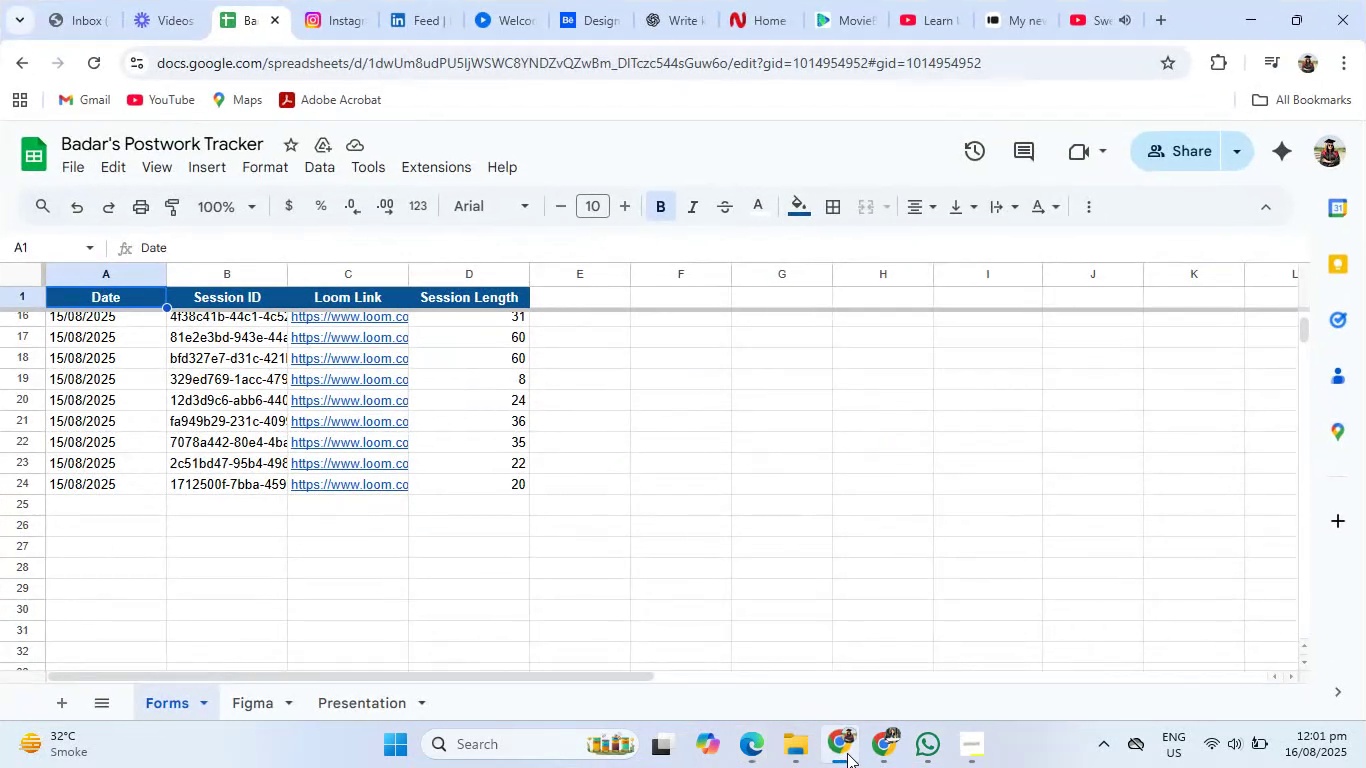 
left_click([888, 748])
 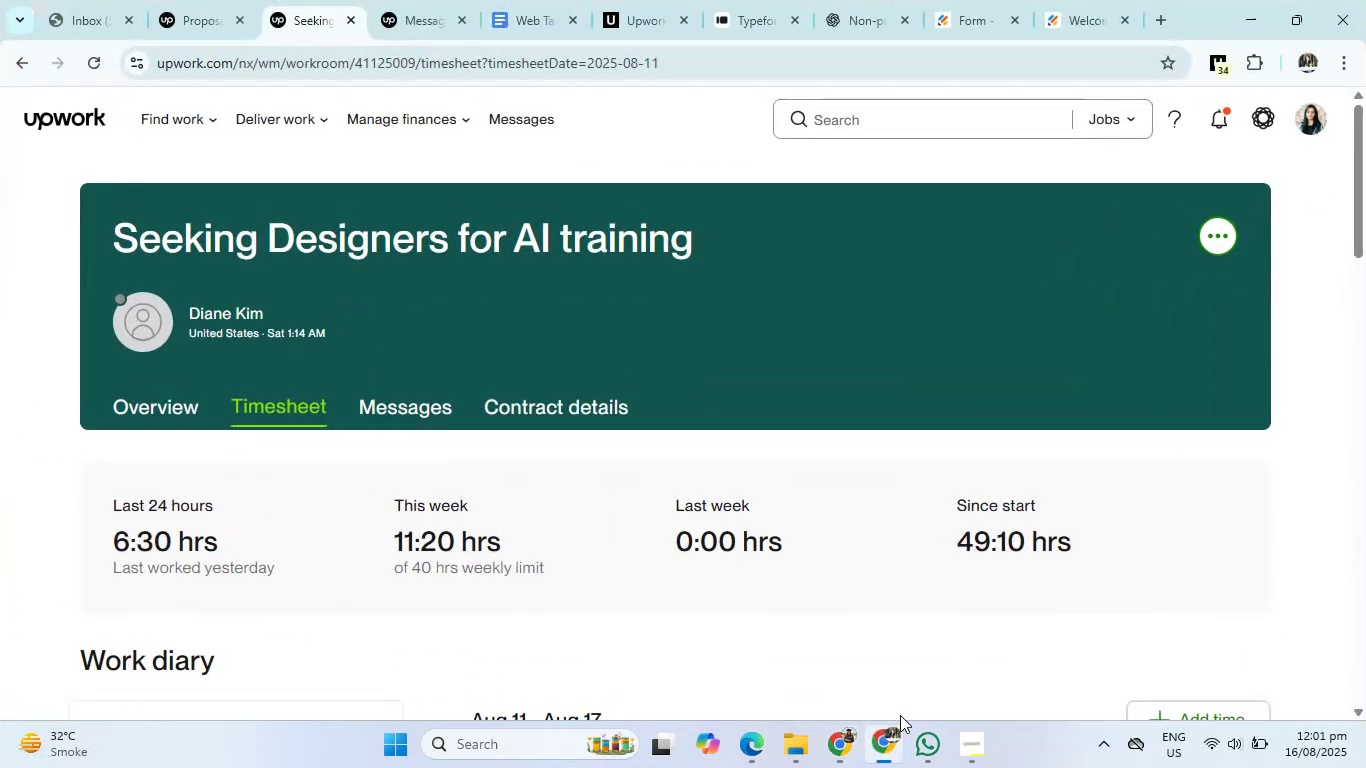 
left_click([1017, 0])
 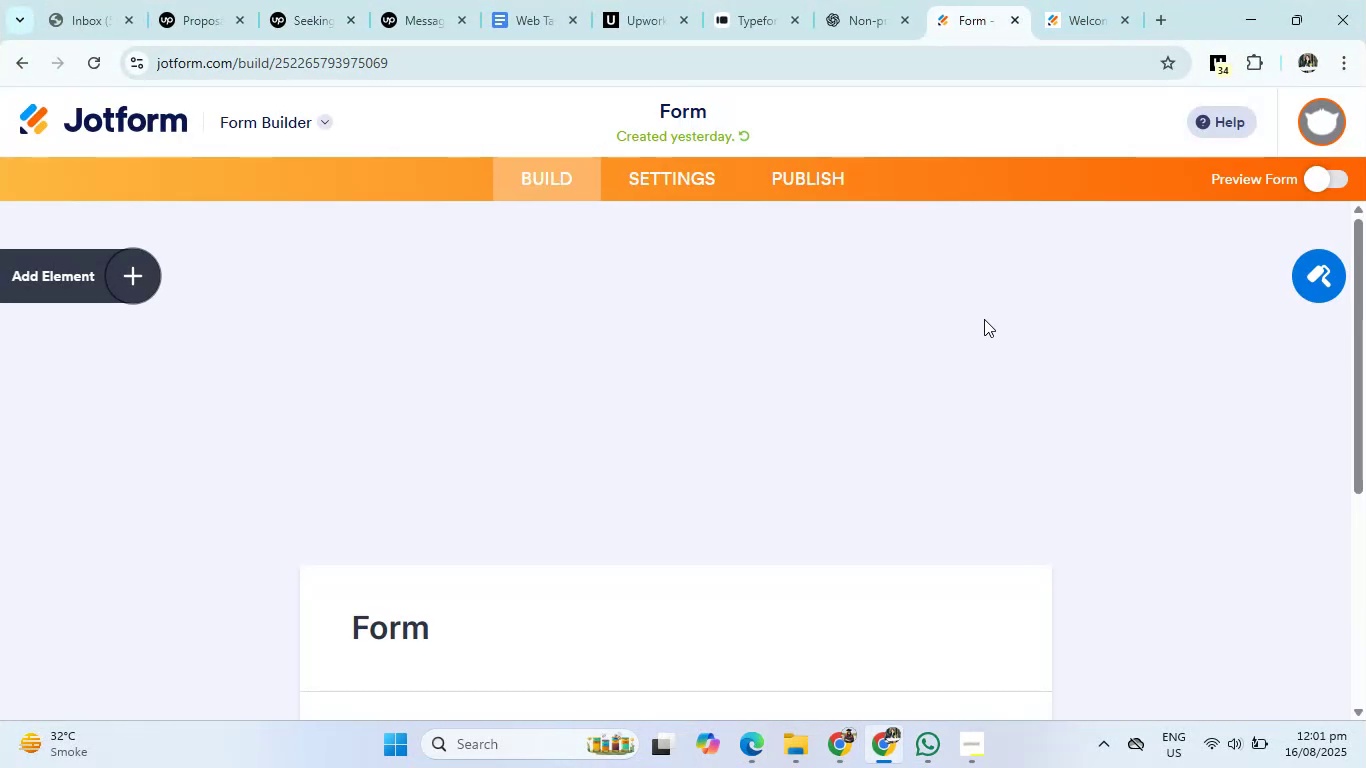 
scroll: coordinate [764, 481], scroll_direction: down, amount: 4.0
 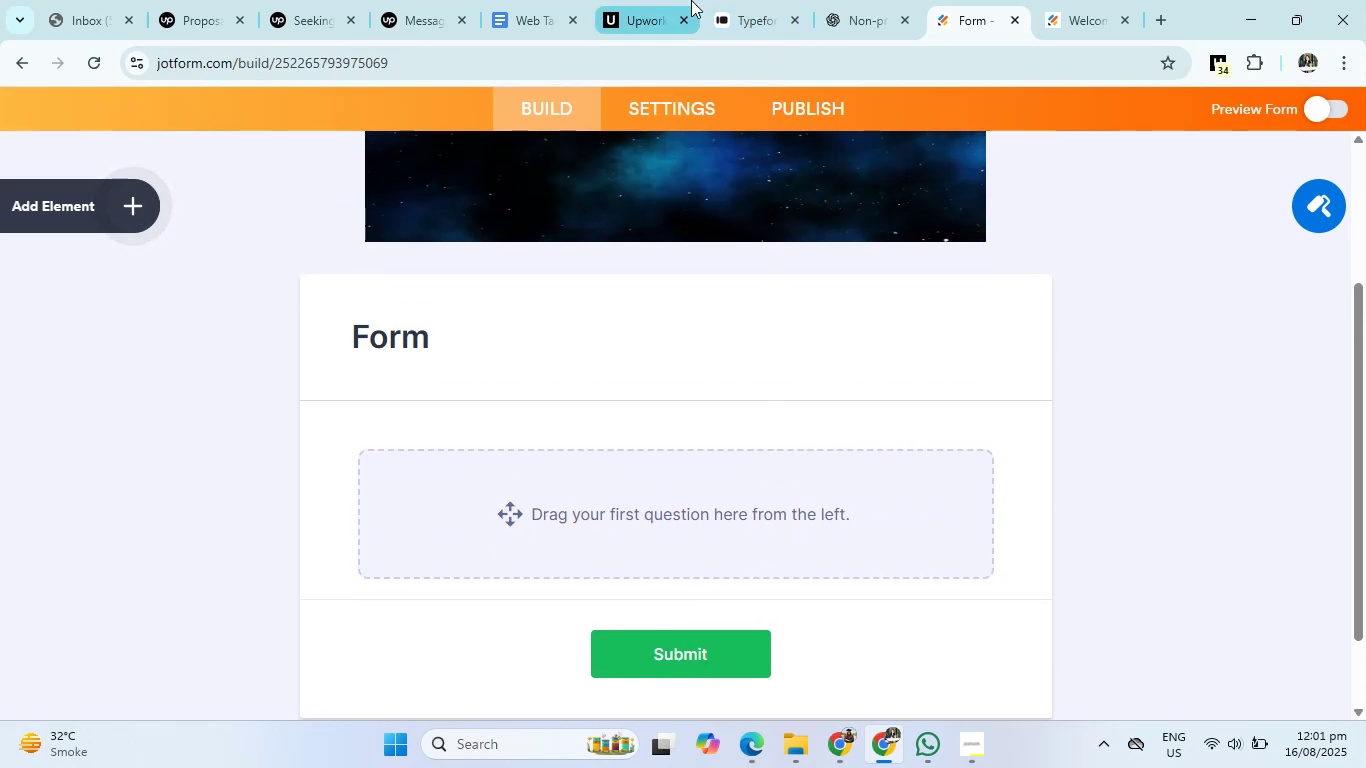 
left_click([889, 0])
 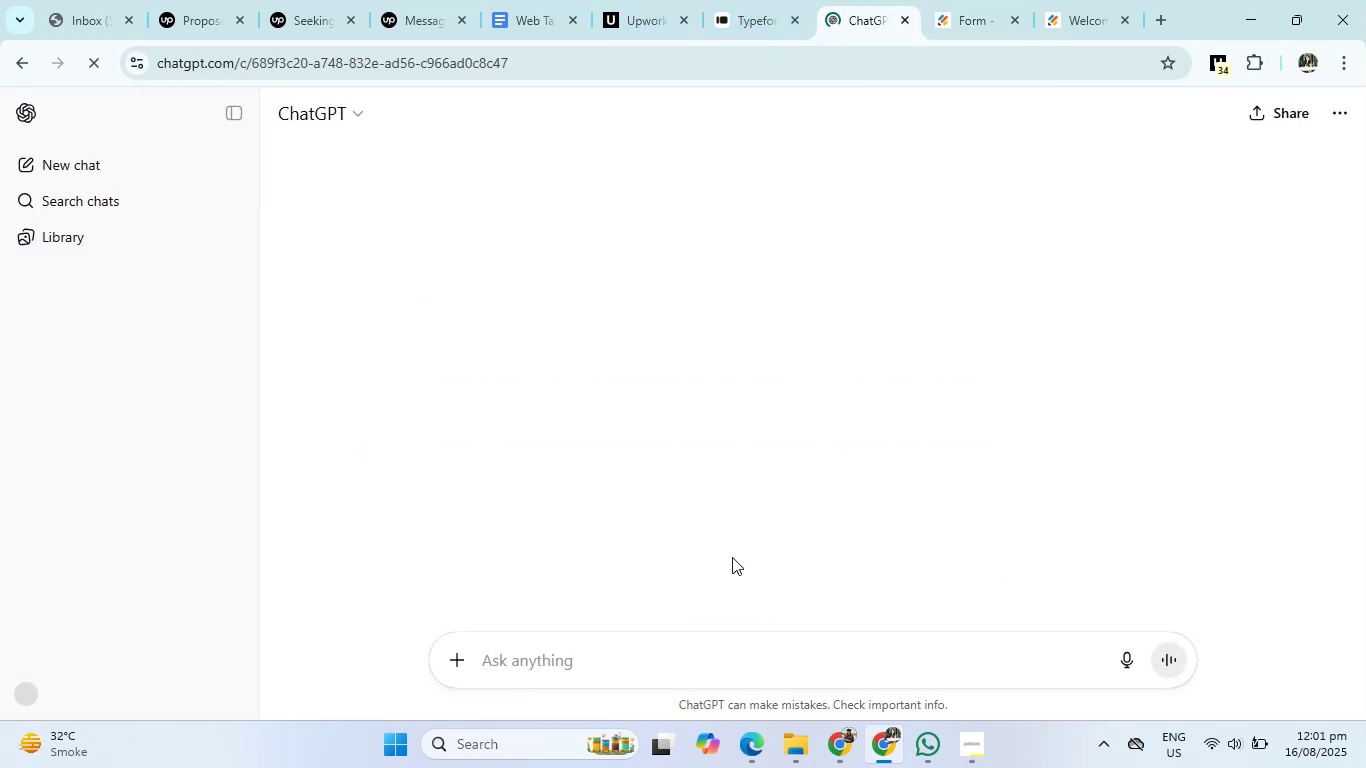 
wait(8.76)
 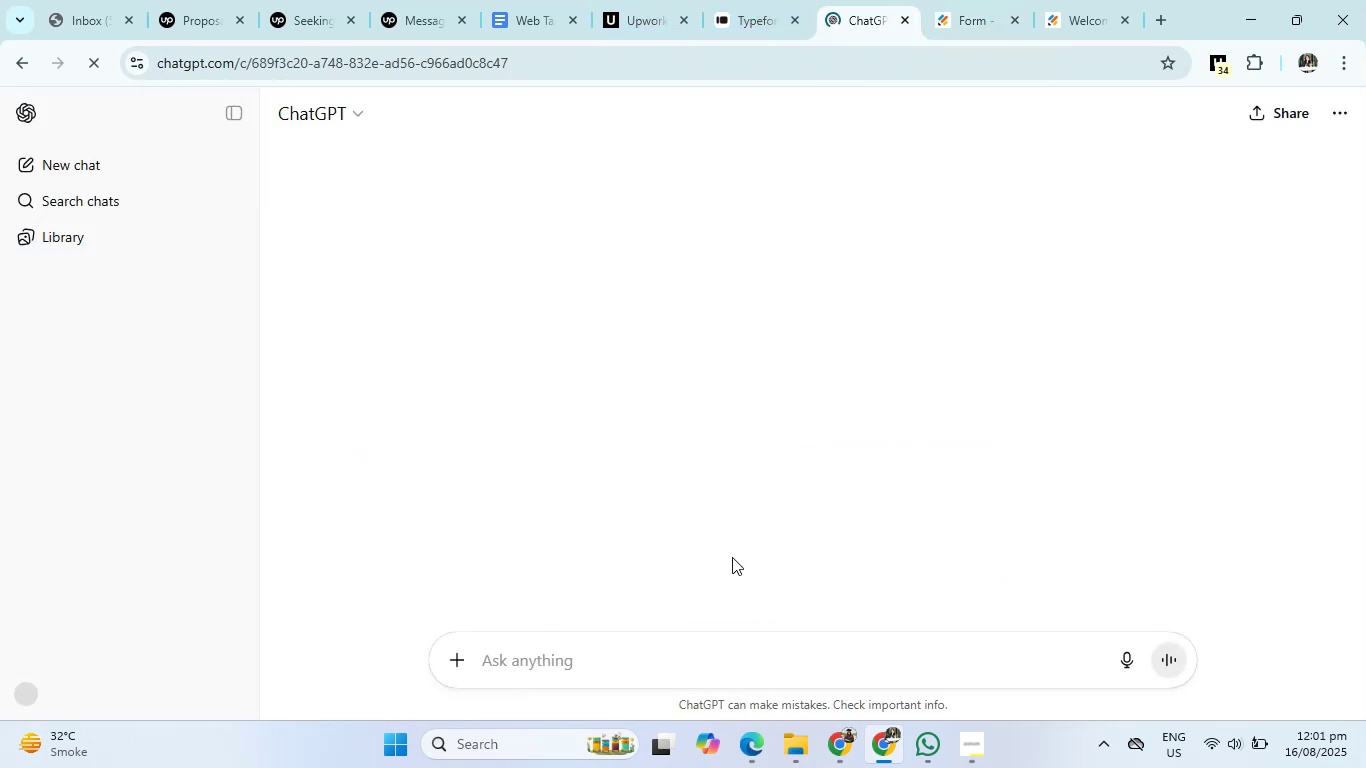 
left_click([122, 156])
 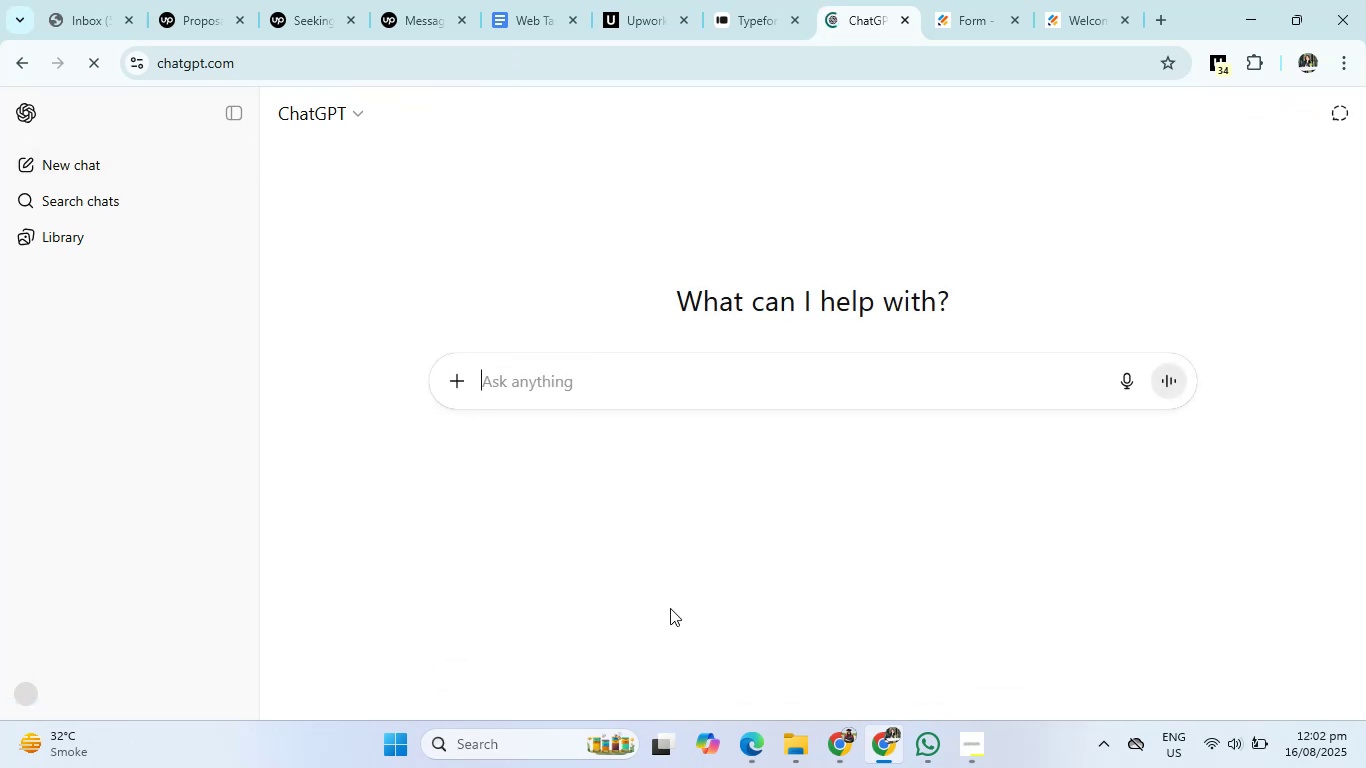 
left_click([619, 365])
 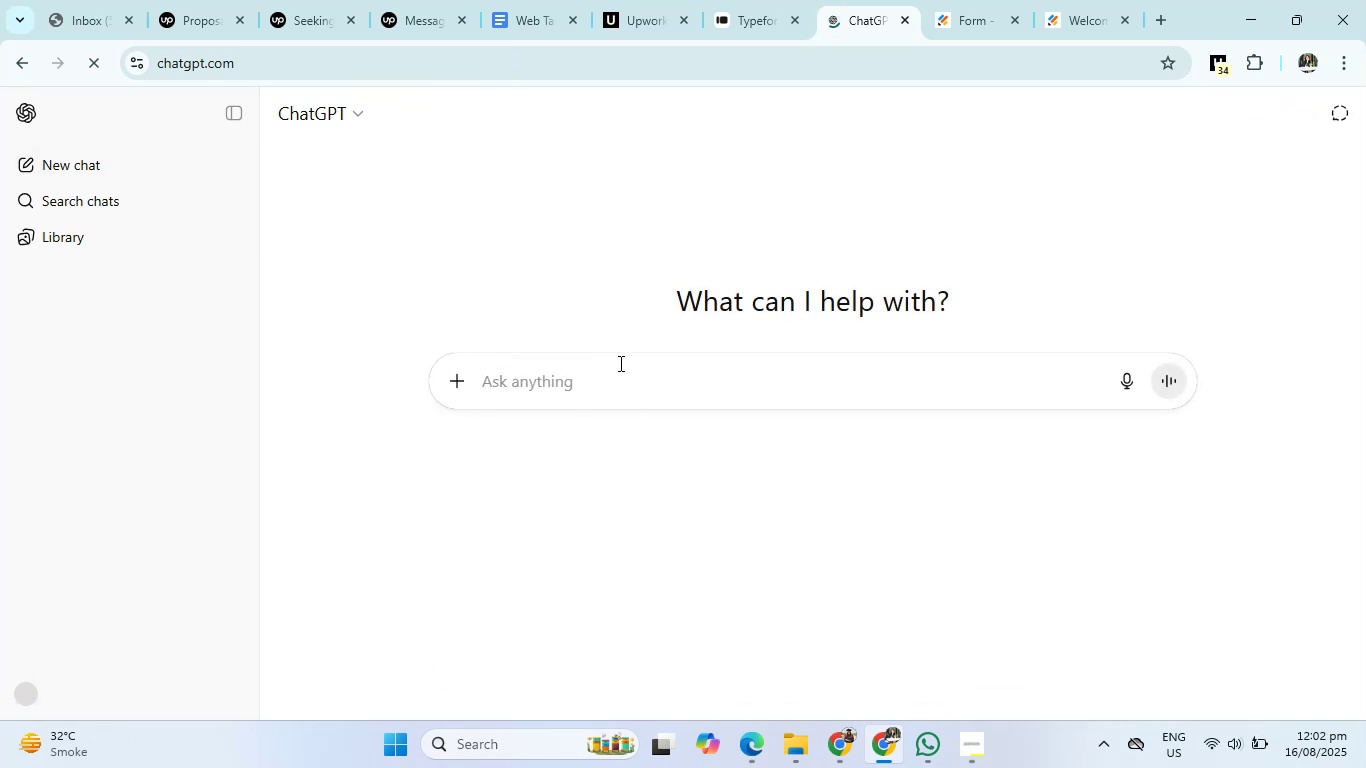 
type(write )
 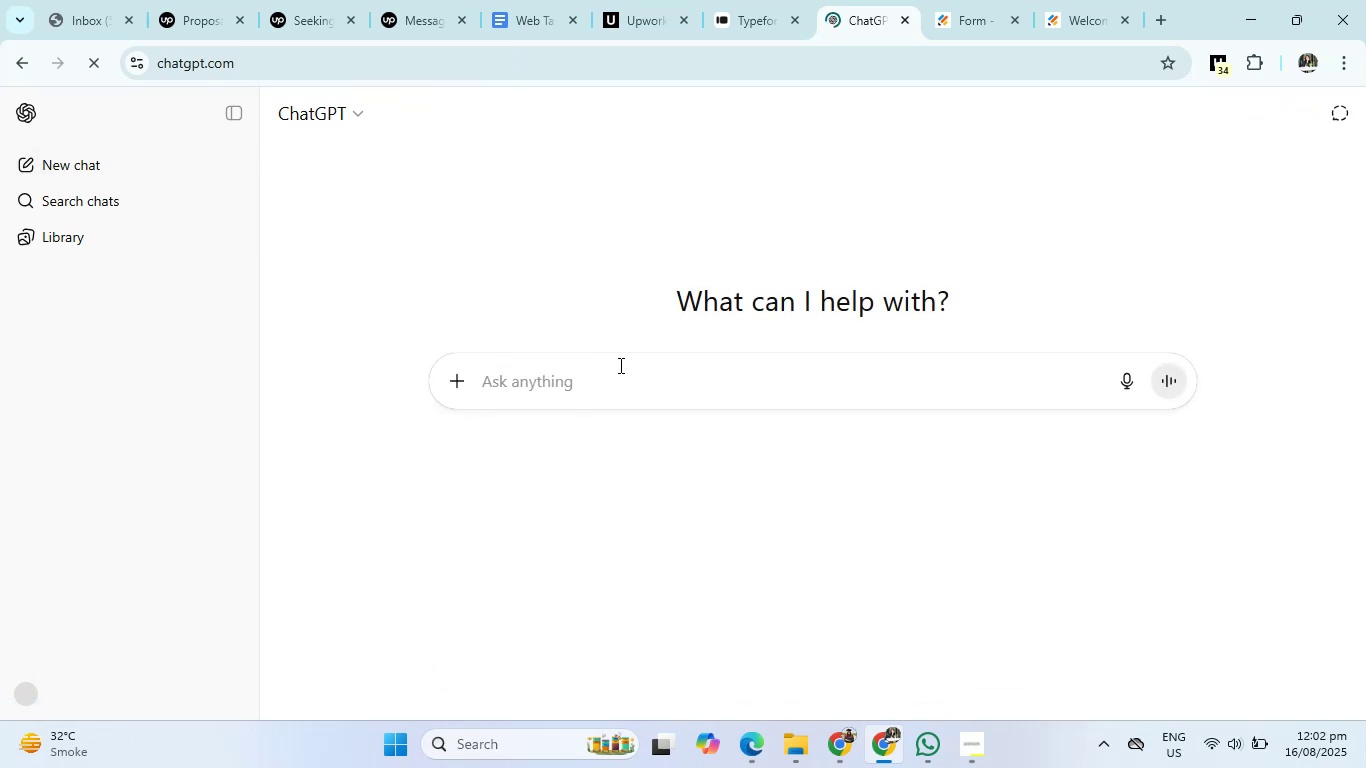 
double_click([581, 387])
 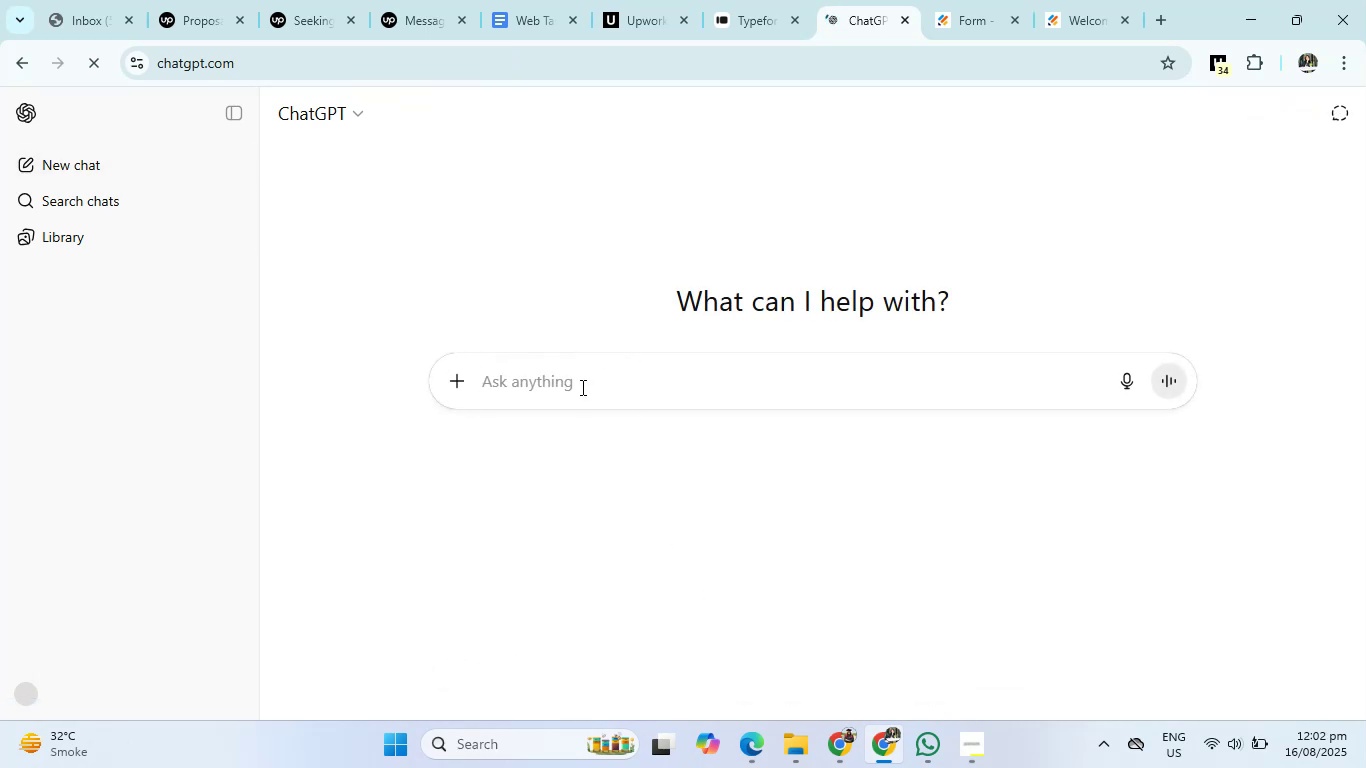 
triple_click([581, 387])
 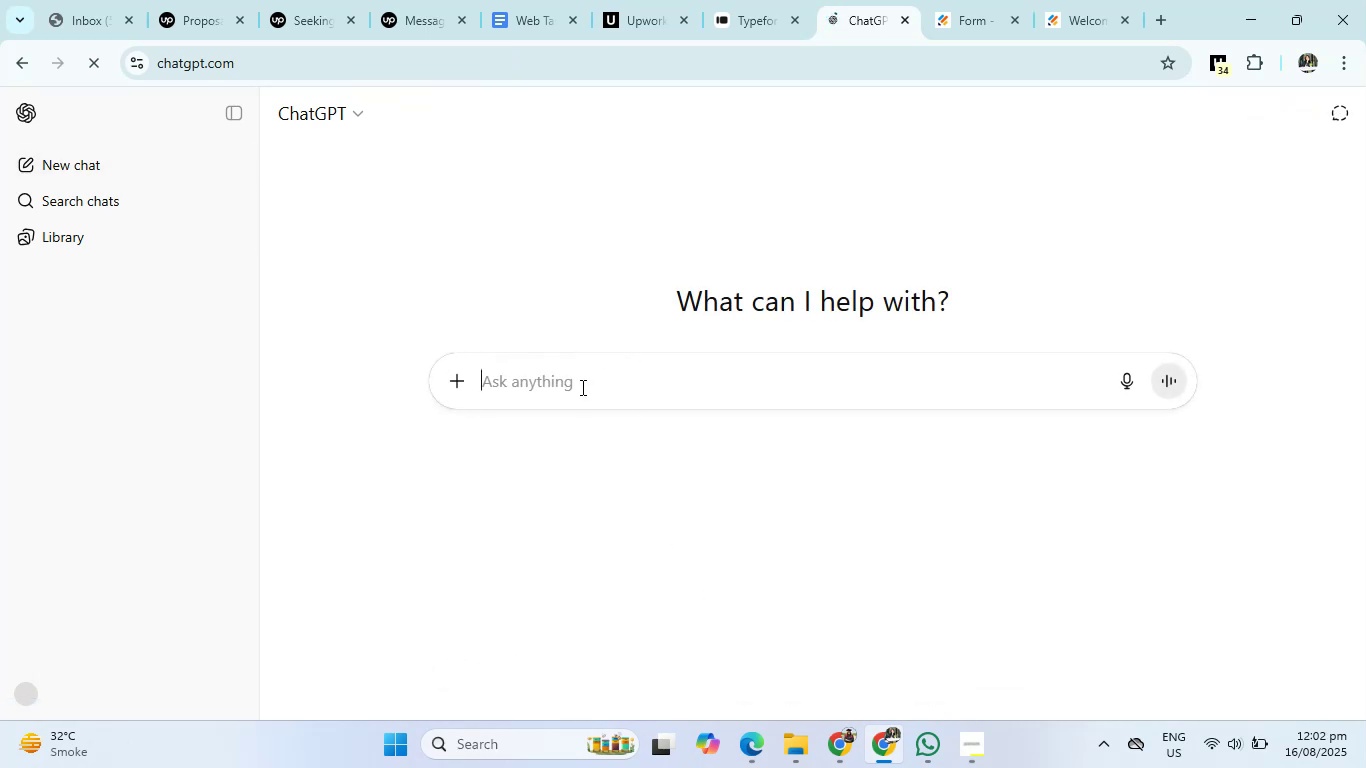 
type(write a questions of all type realted to )
 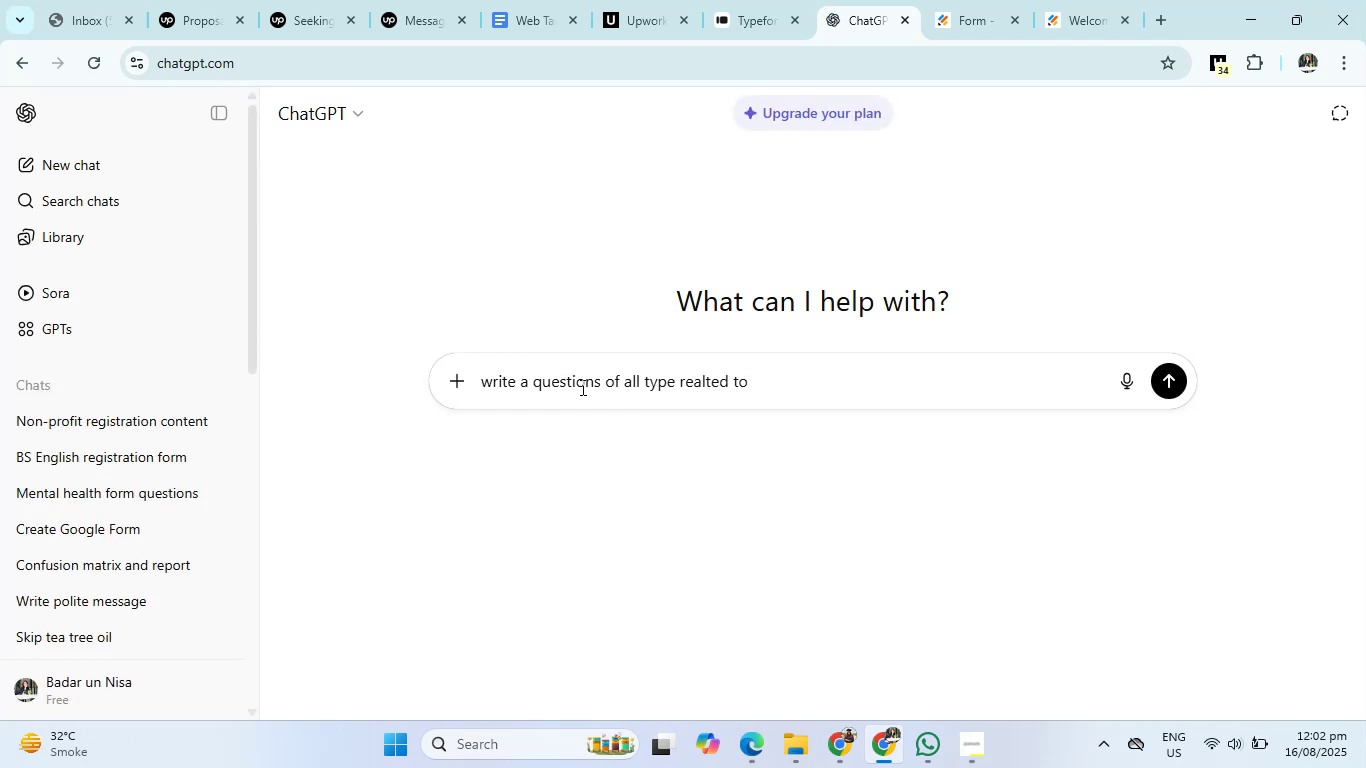 
type(CSS )
 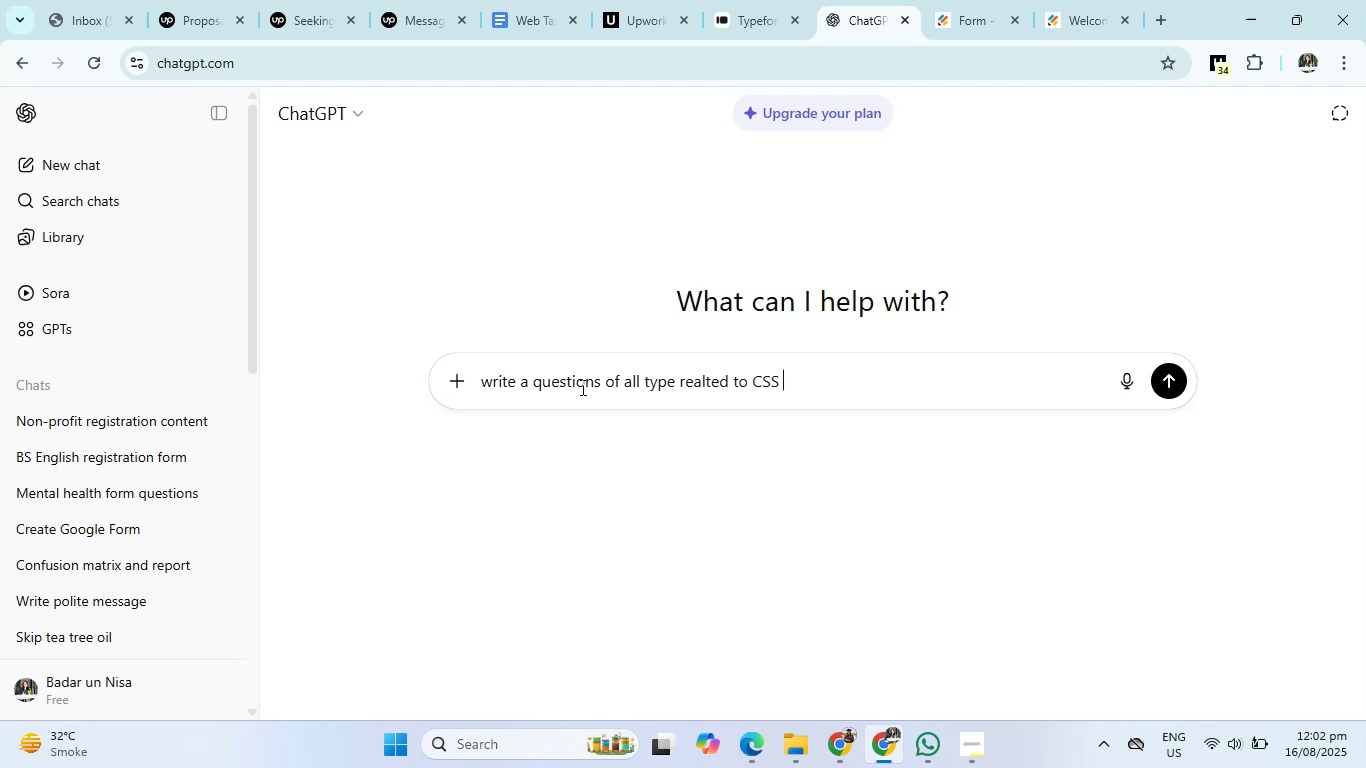 
type(exama and and i am creating a Jotfirm)
key(Backspace)
key(Backspace)
key(Backspace)
type(orm it should cover all features of the jotform latform)
 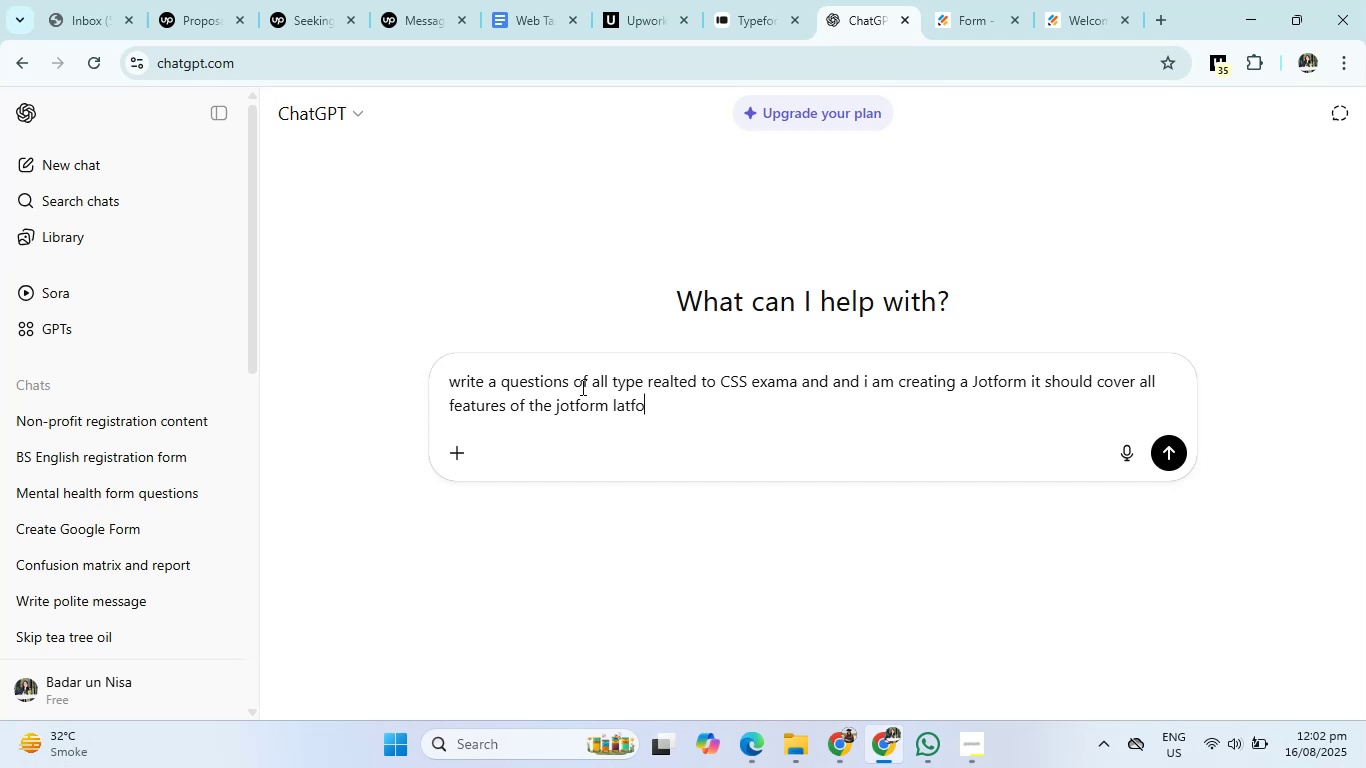 
key(Enter)
 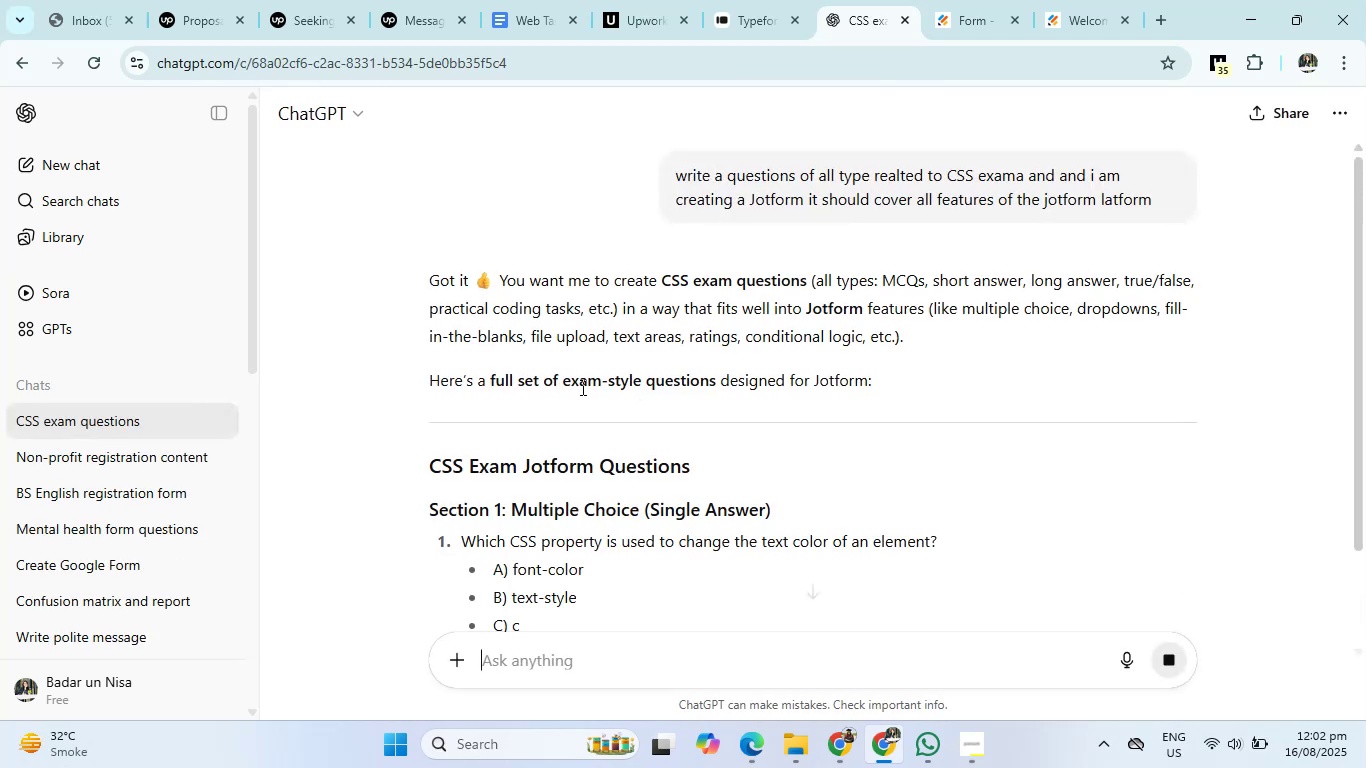 
wait(5.3)
 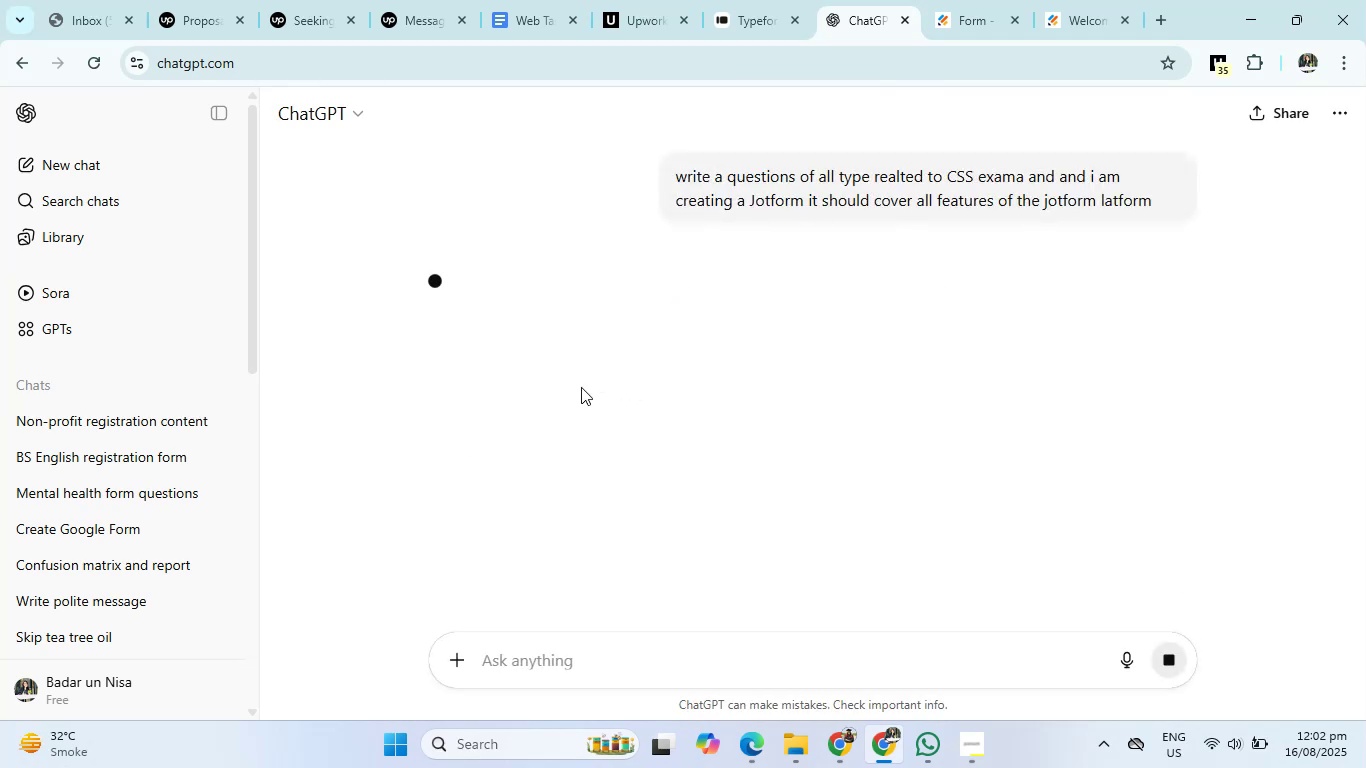 
key(VolumeDown)
 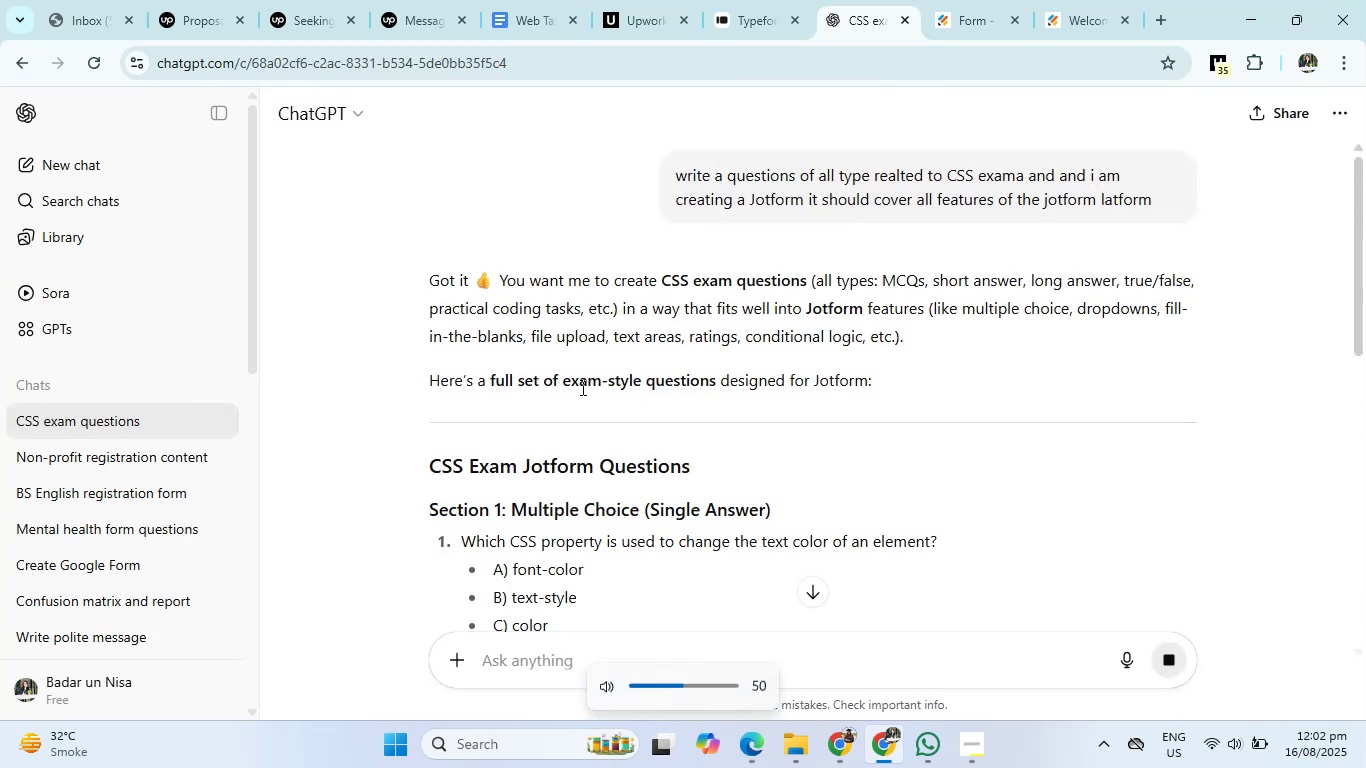 
key(VolumeDown)
 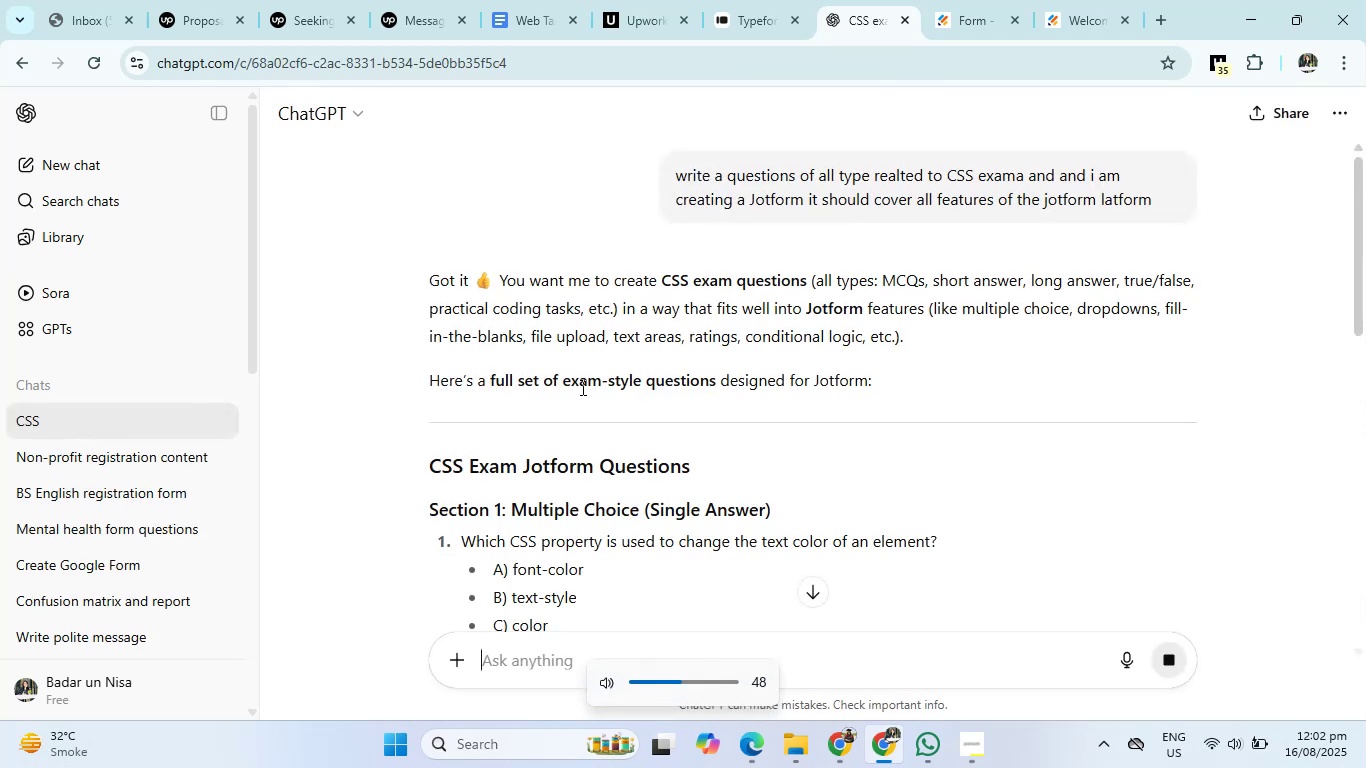 
key(VolumeDown)
 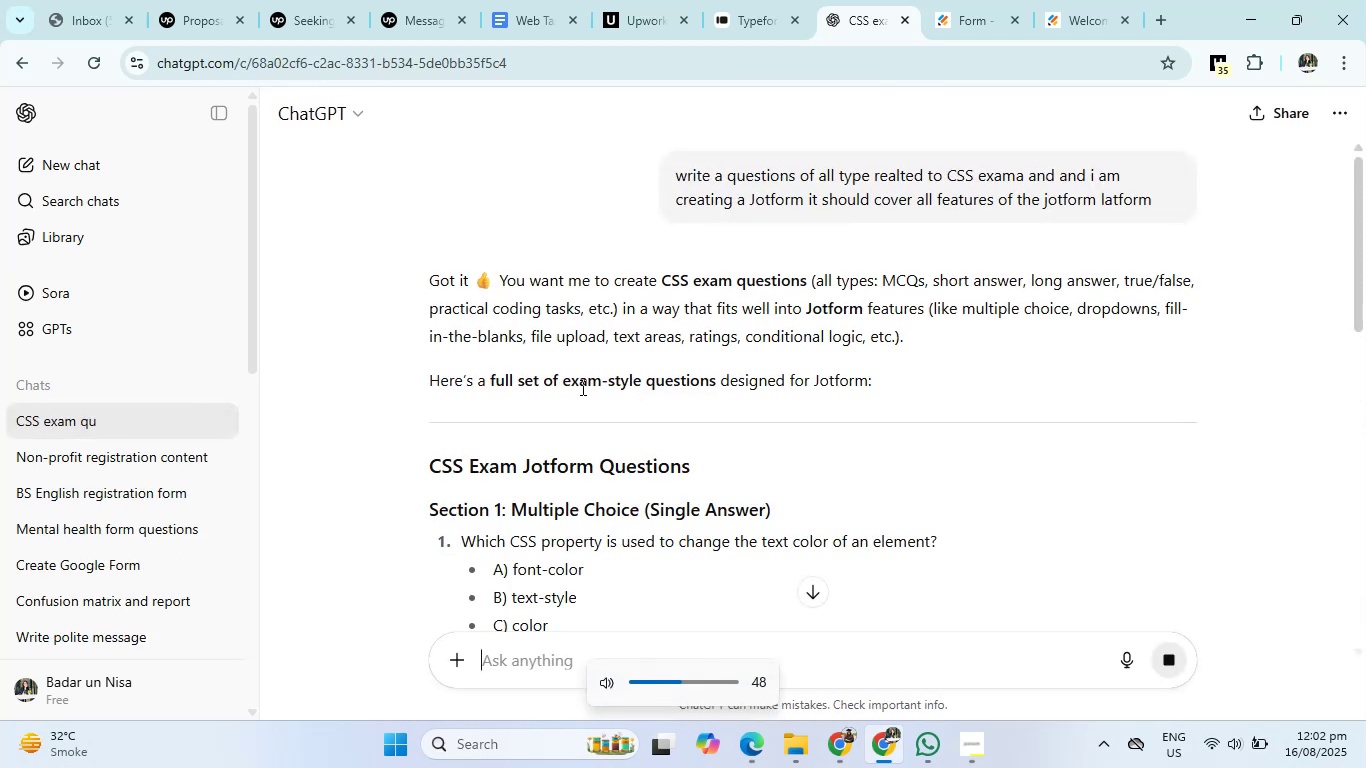 
key(VolumeDown)
 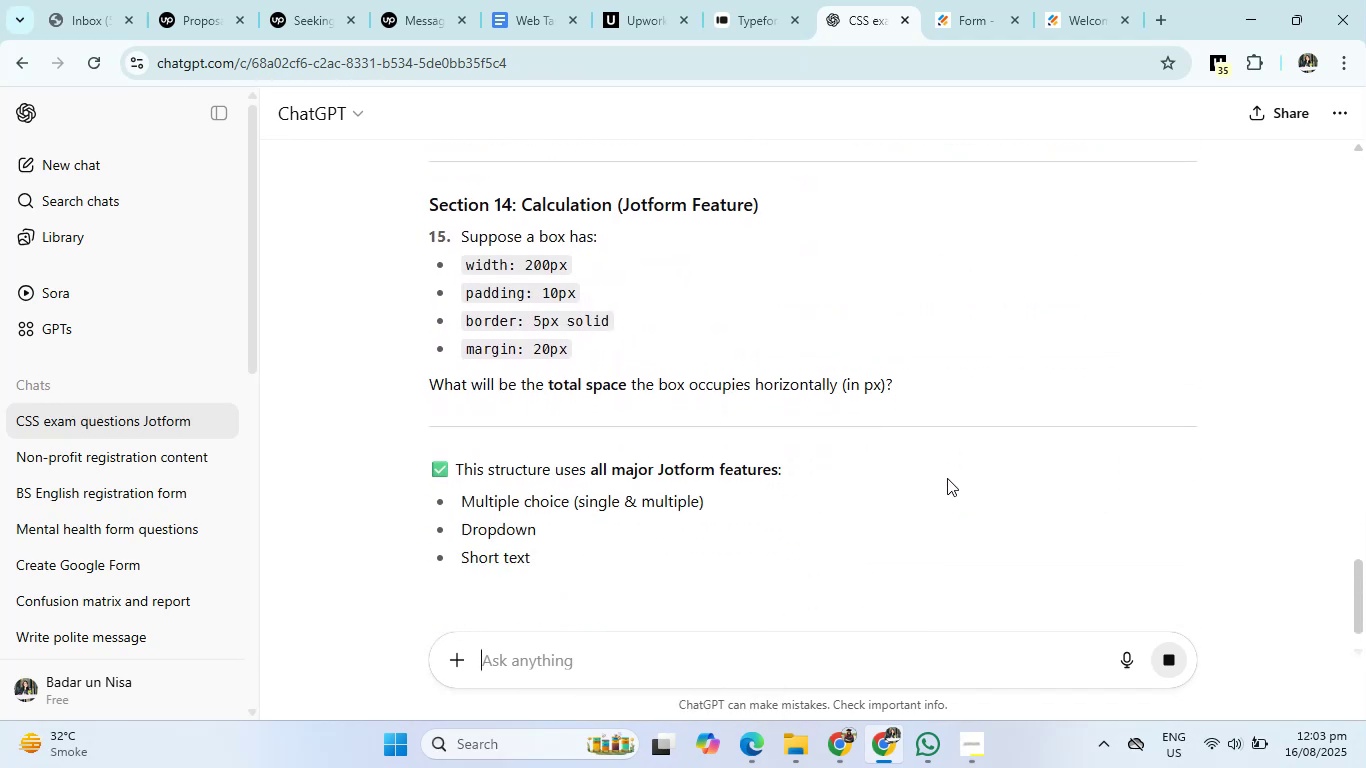 
wait(12.27)
 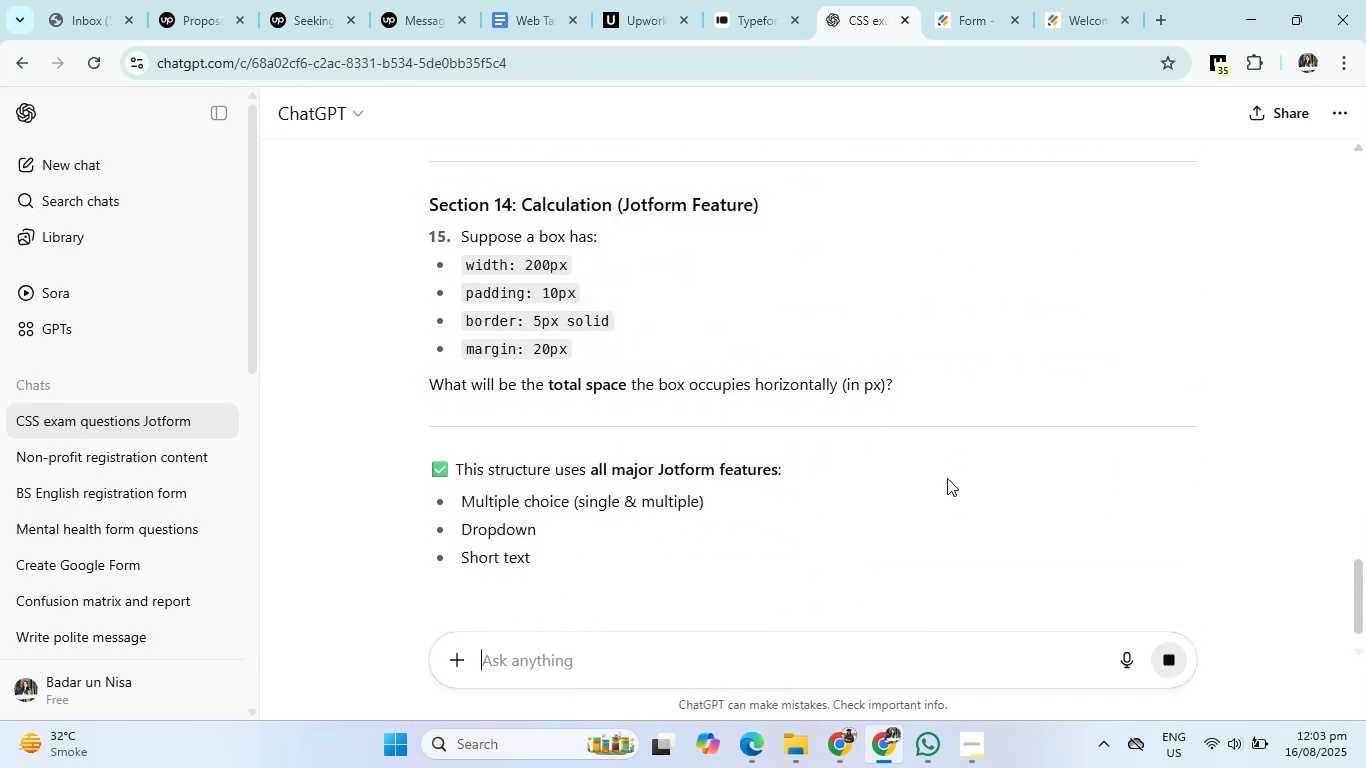 
left_click_drag(start_coordinate=[421, 403], to_coordinate=[775, 393])
 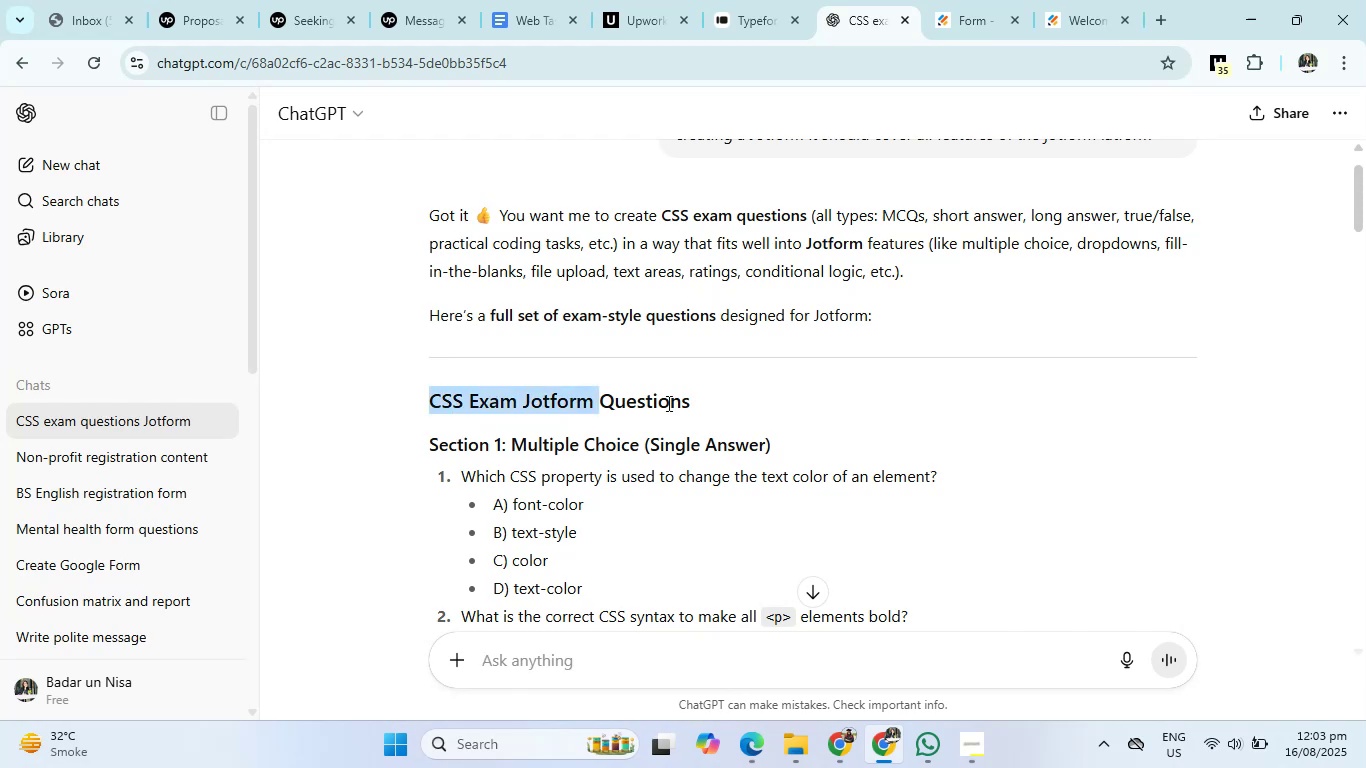 
key(Control+C)
 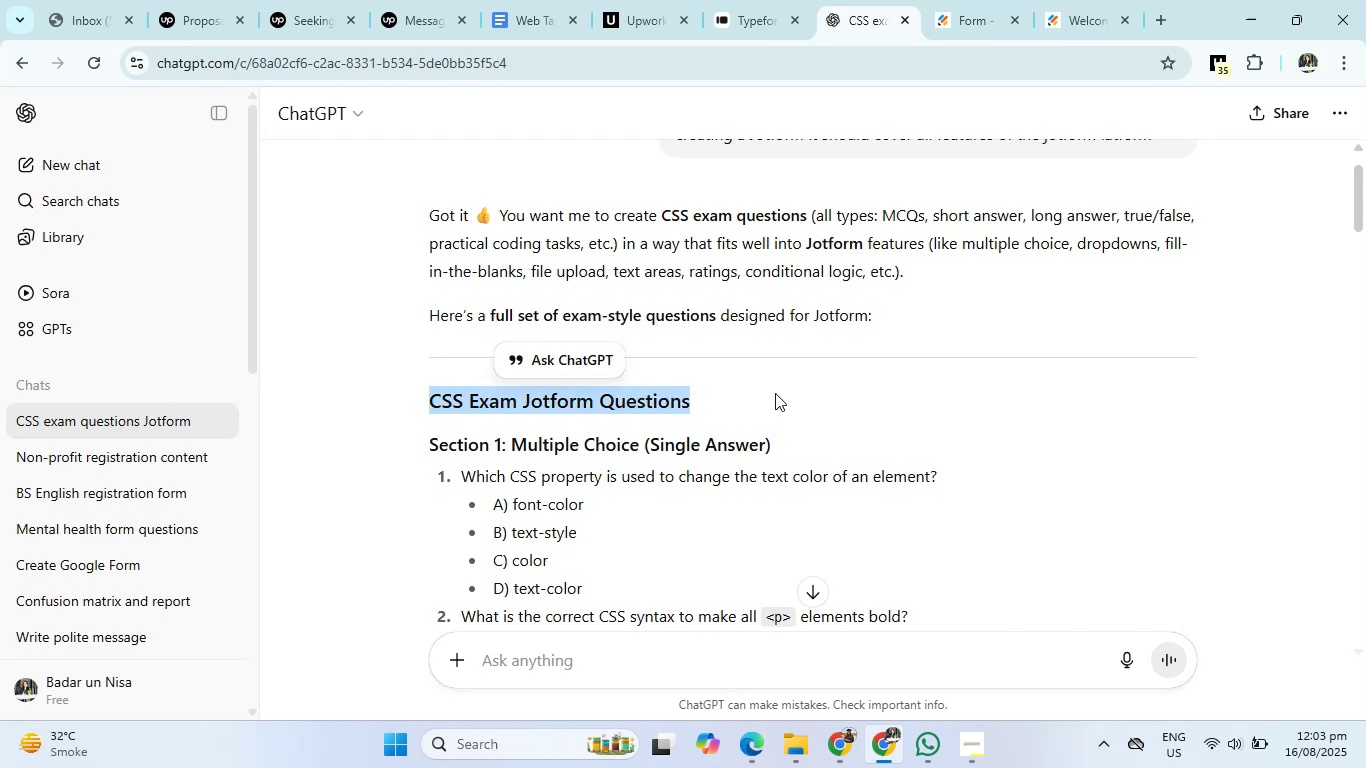 
left_click([967, 0])
 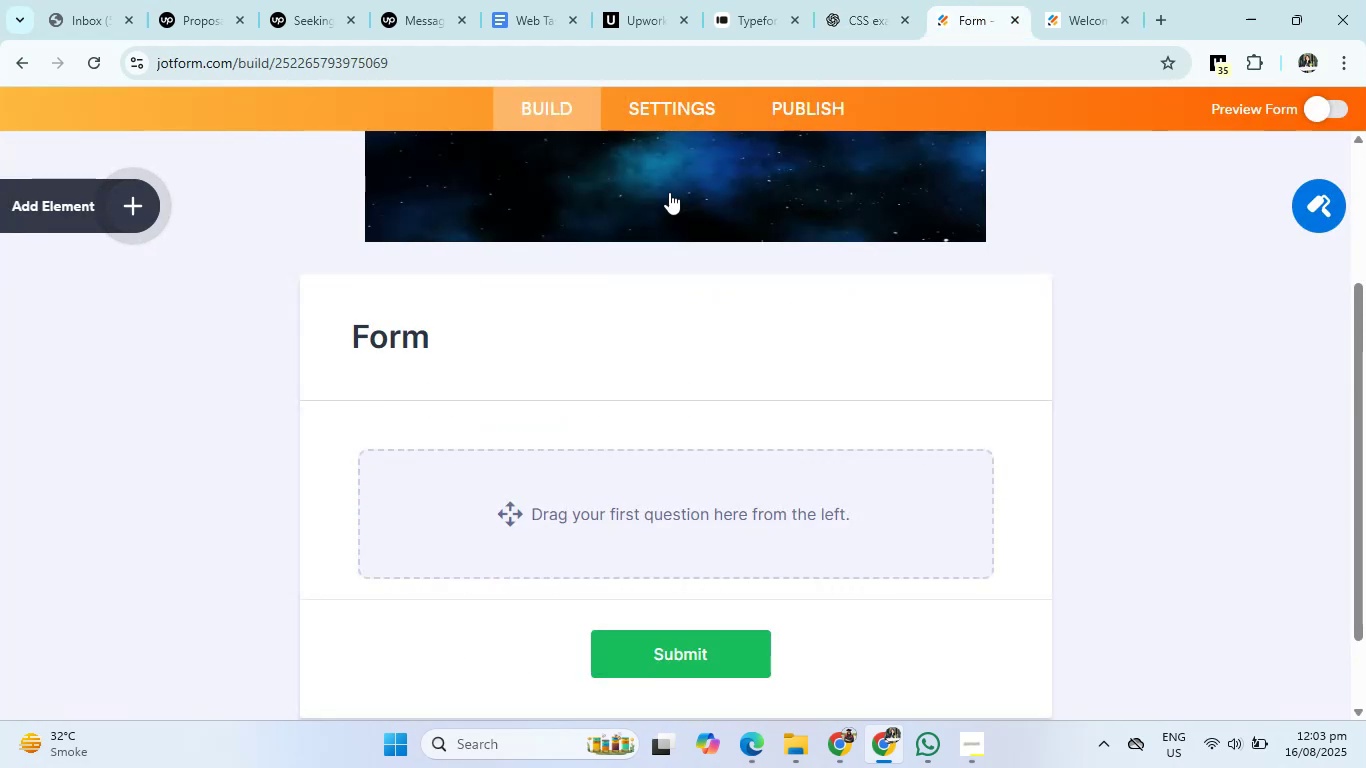 
left_click([414, 344])
 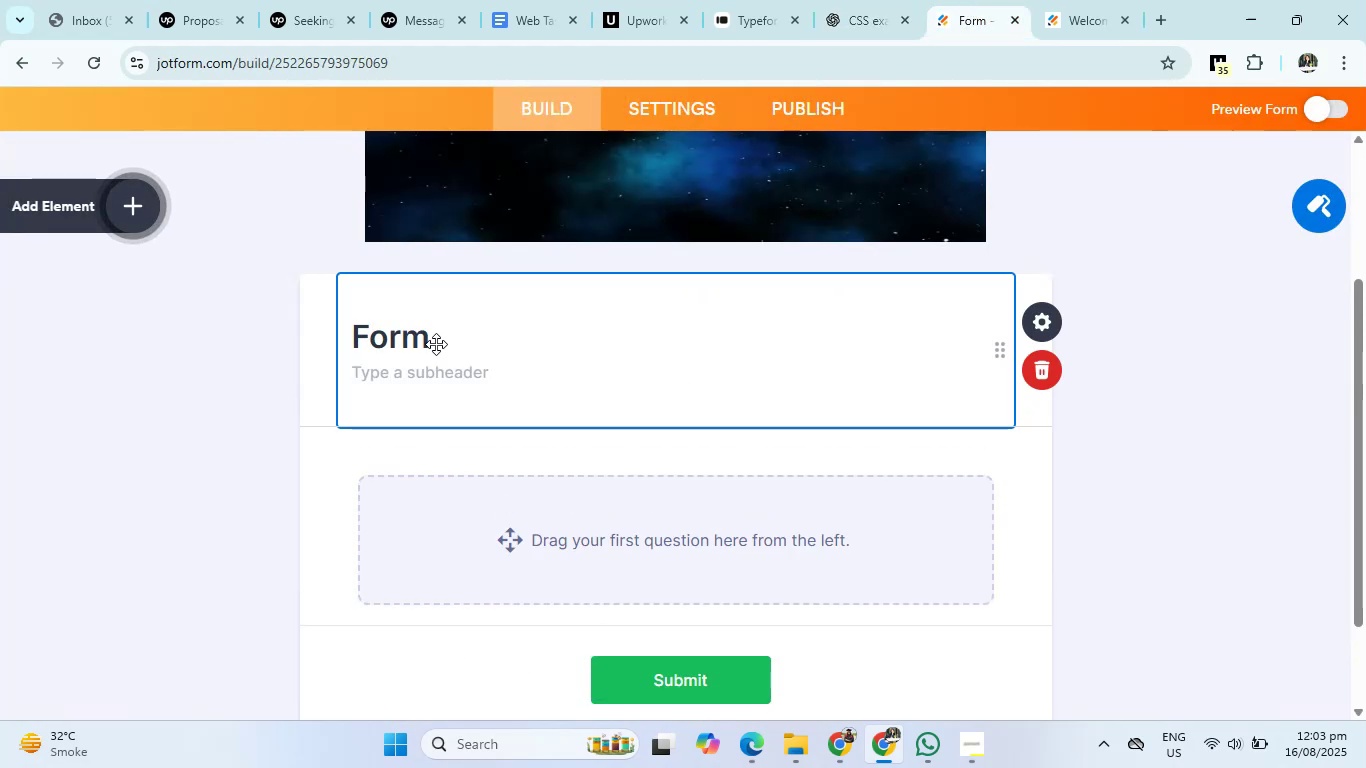 
left_click_drag(start_coordinate=[427, 340], to_coordinate=[347, 340])
 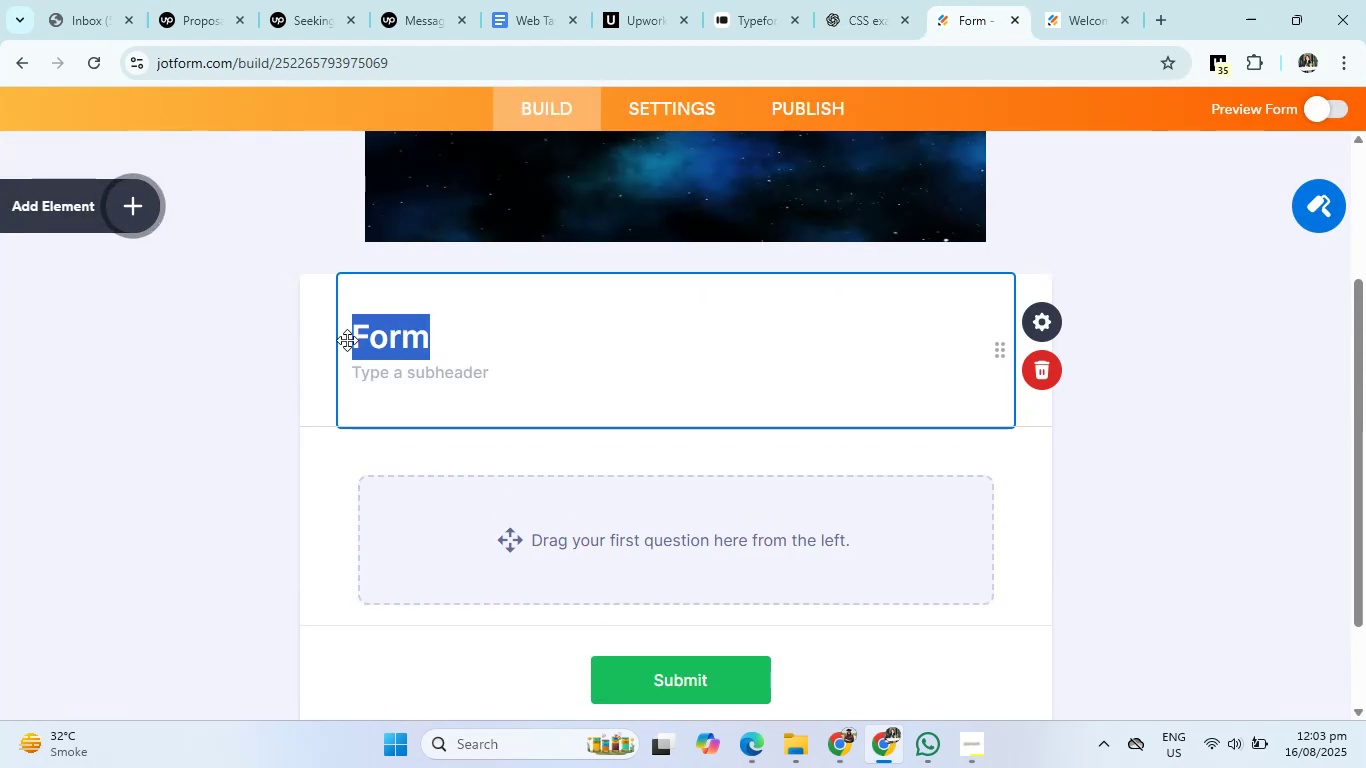 
key(Backspace)
 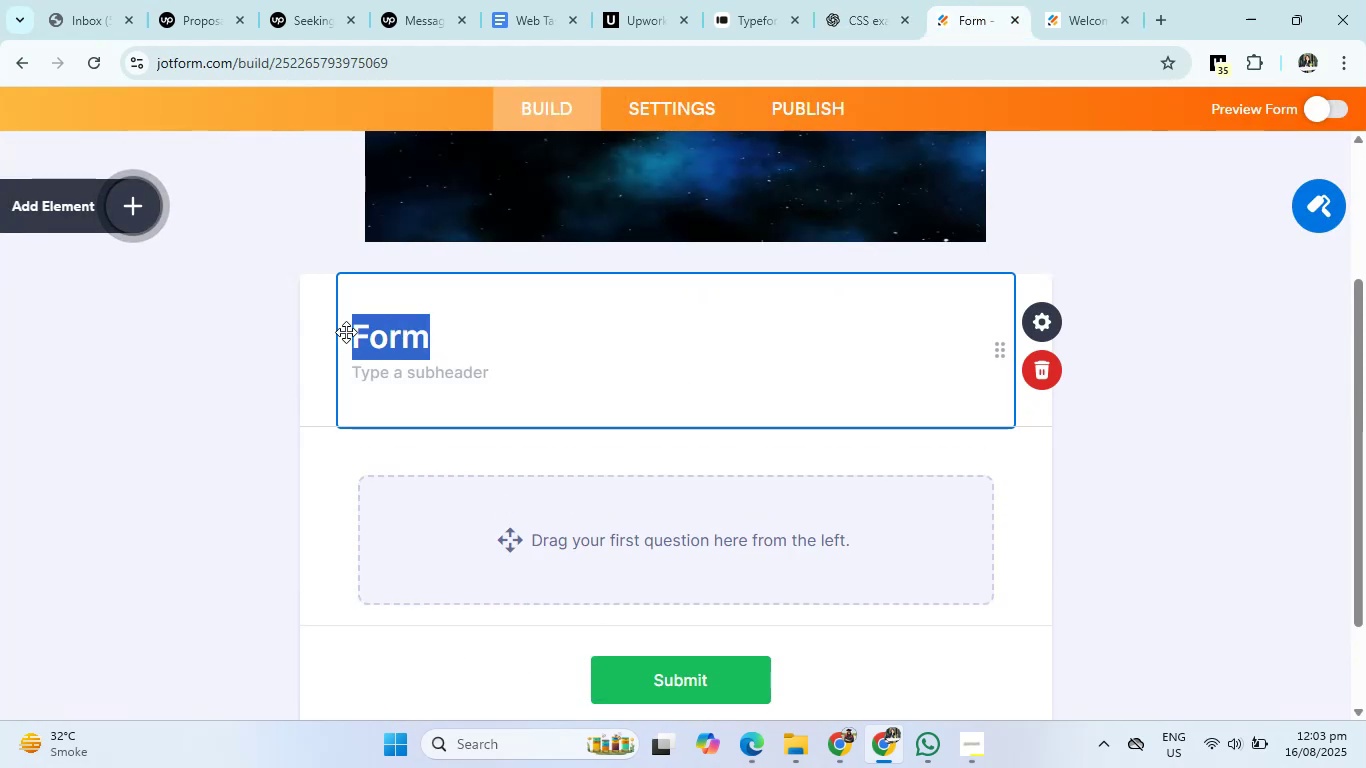 
key(Control+V)
 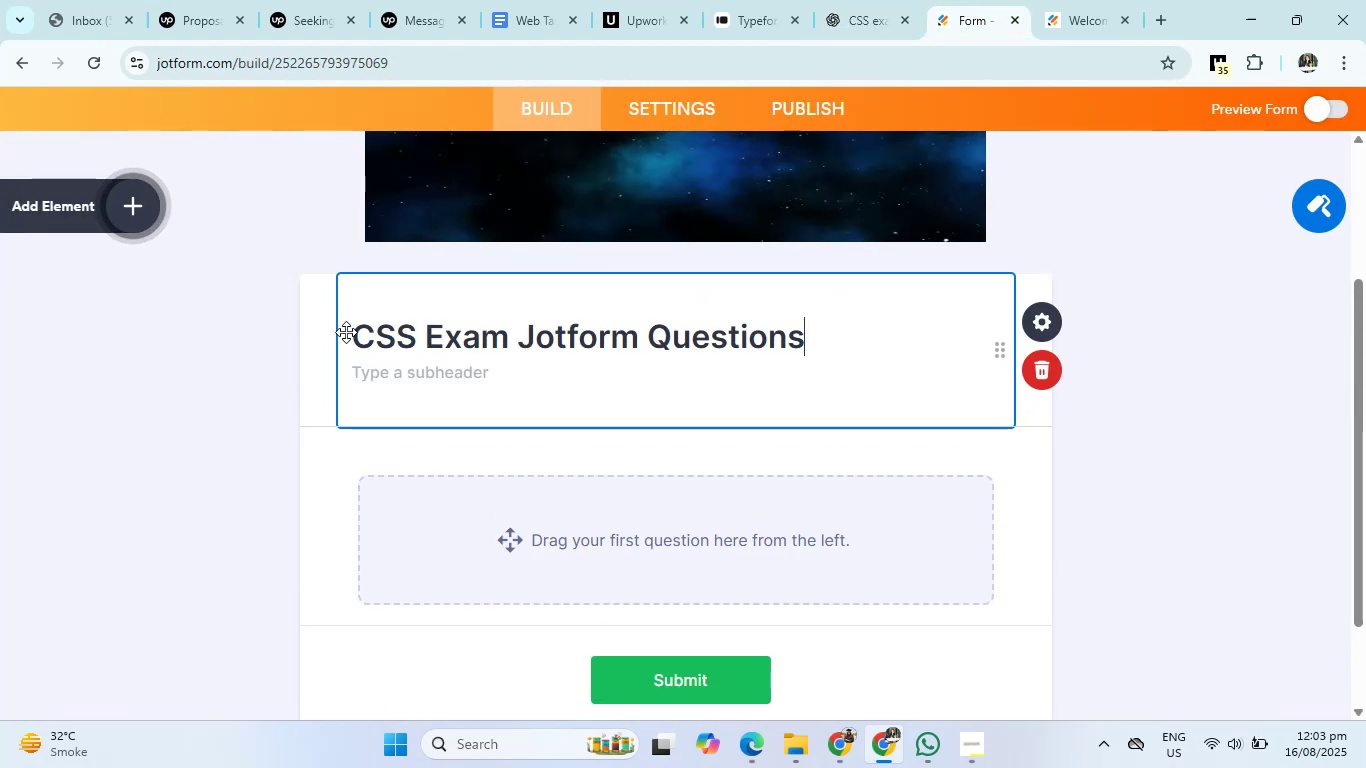 
left_click([888, 0])
 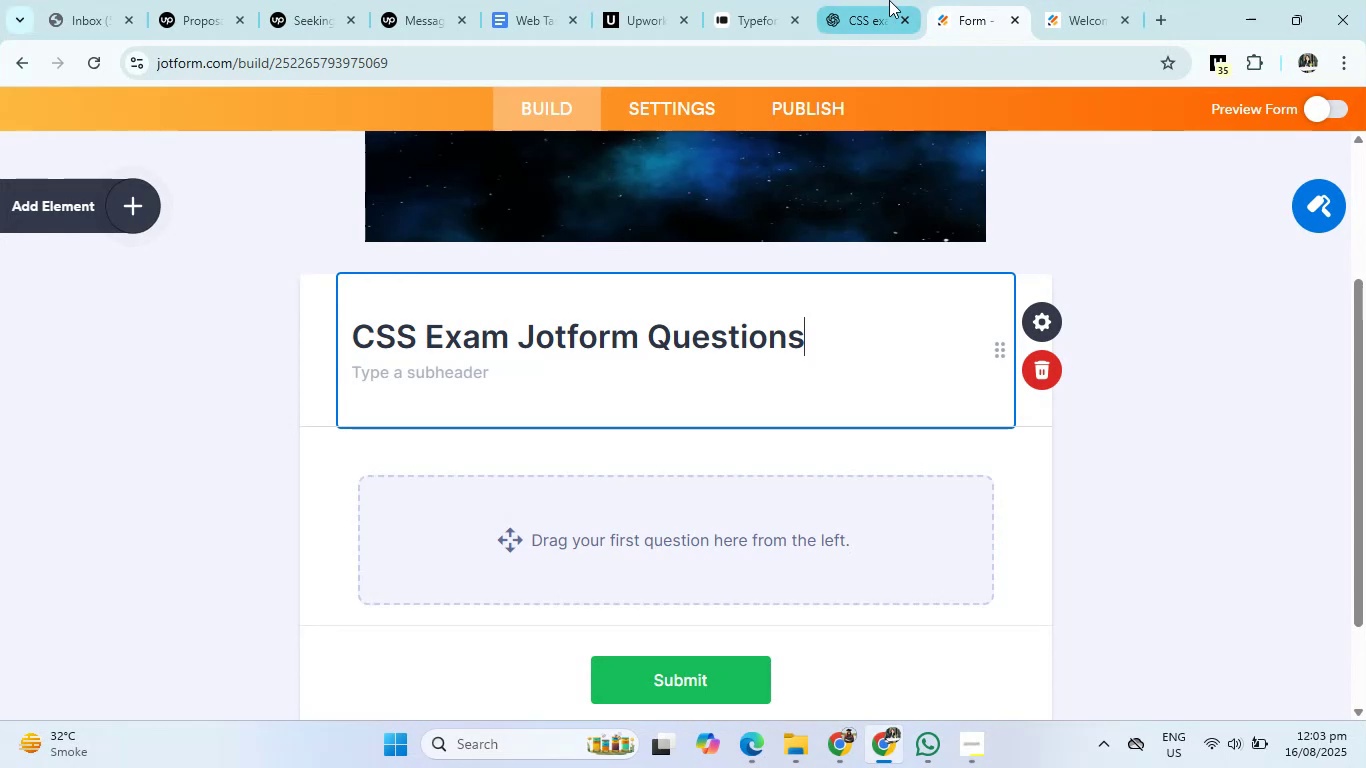 
scroll: coordinate [642, 379], scroll_direction: down, amount: 2.0
 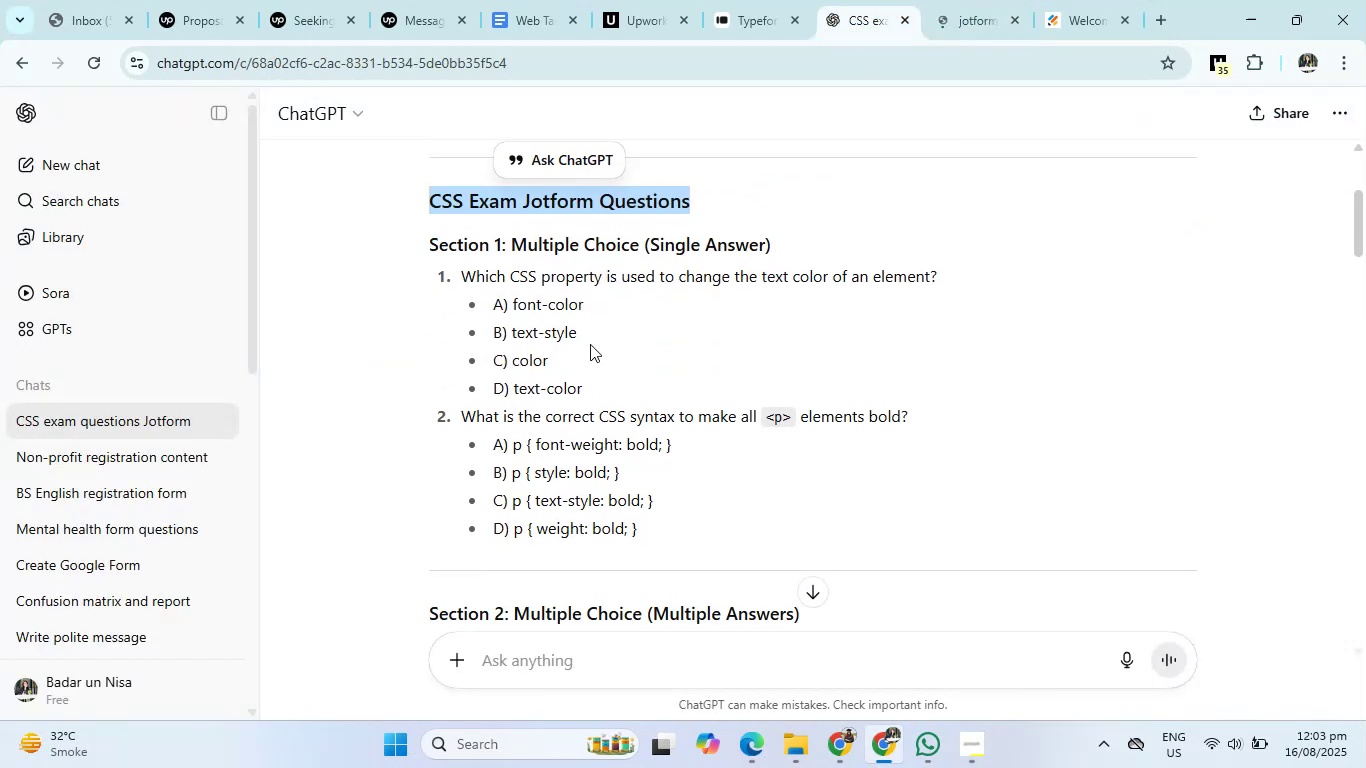 
left_click_drag(start_coordinate=[511, 244], to_coordinate=[779, 252])
 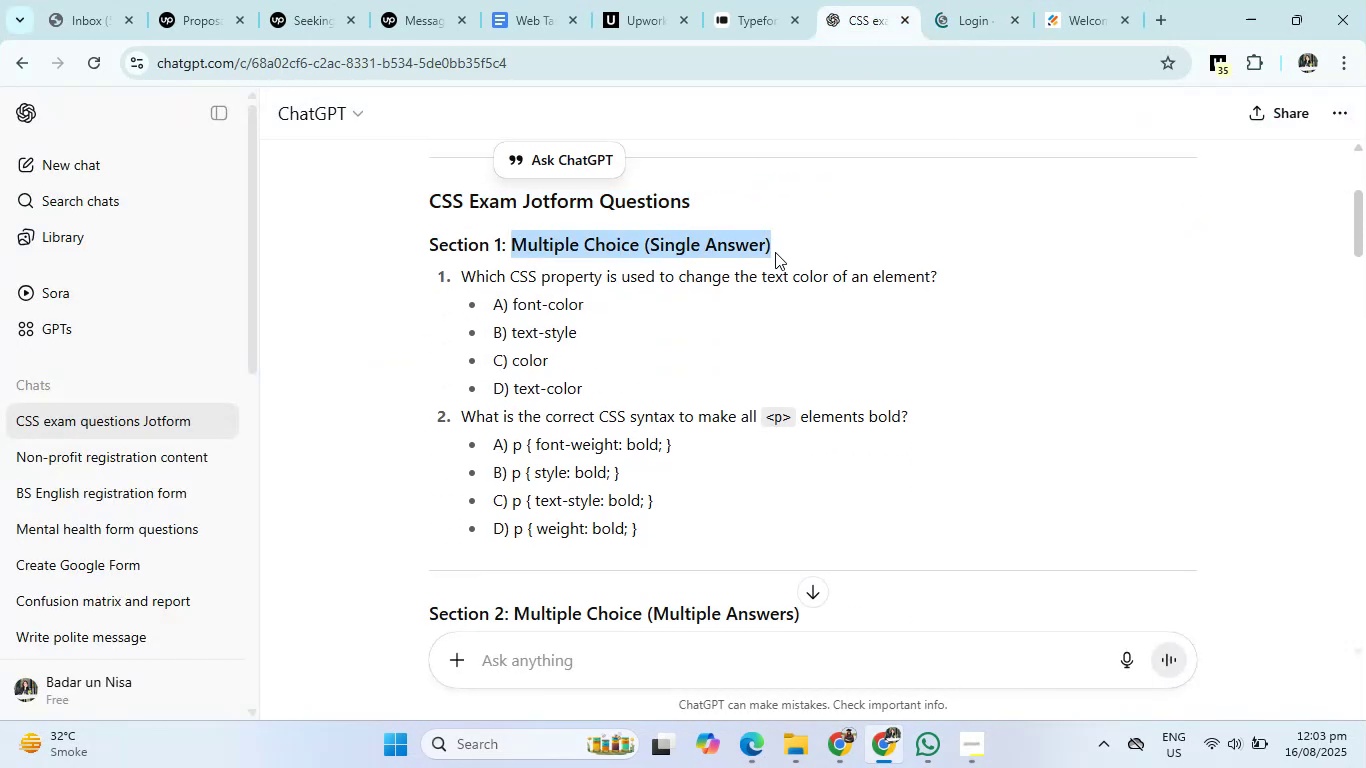 
left_click([975, 0])
 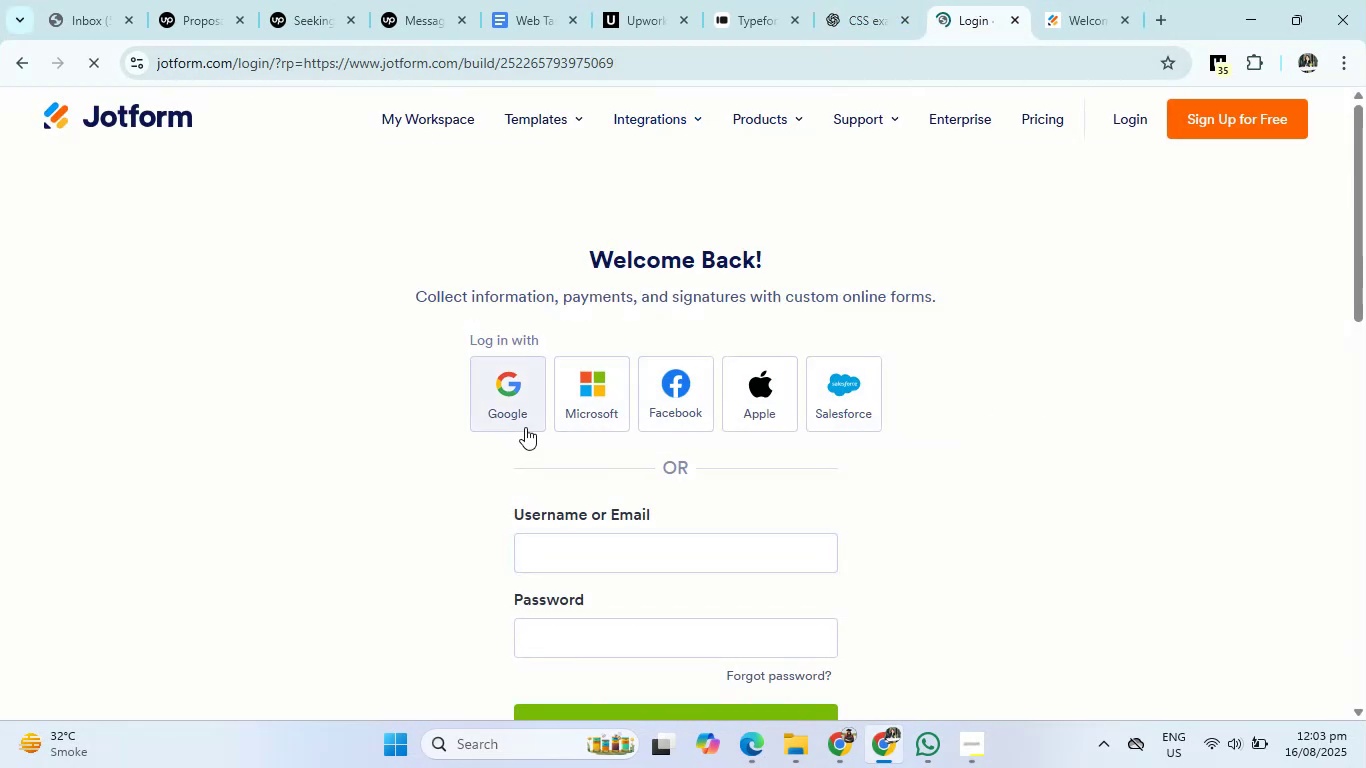 
wait(7.05)
 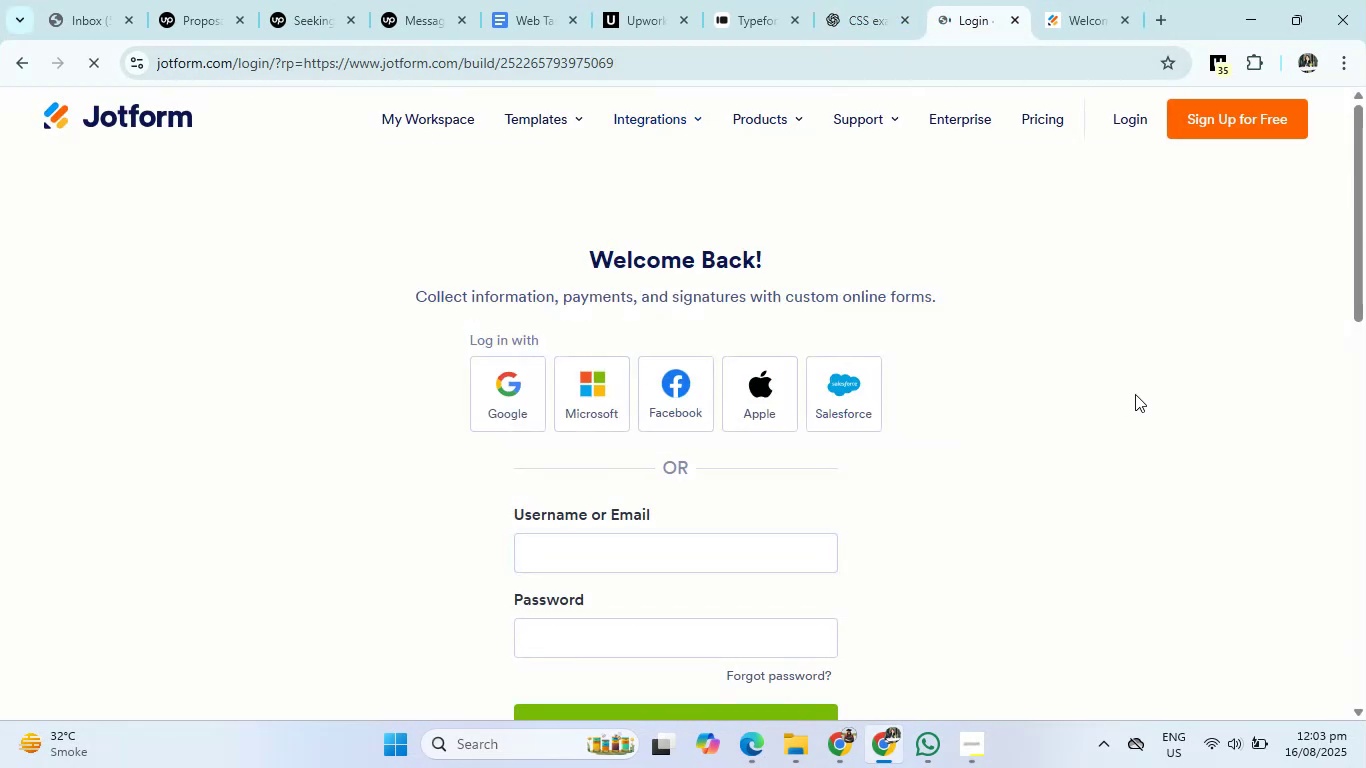 
left_click([1153, 262])
 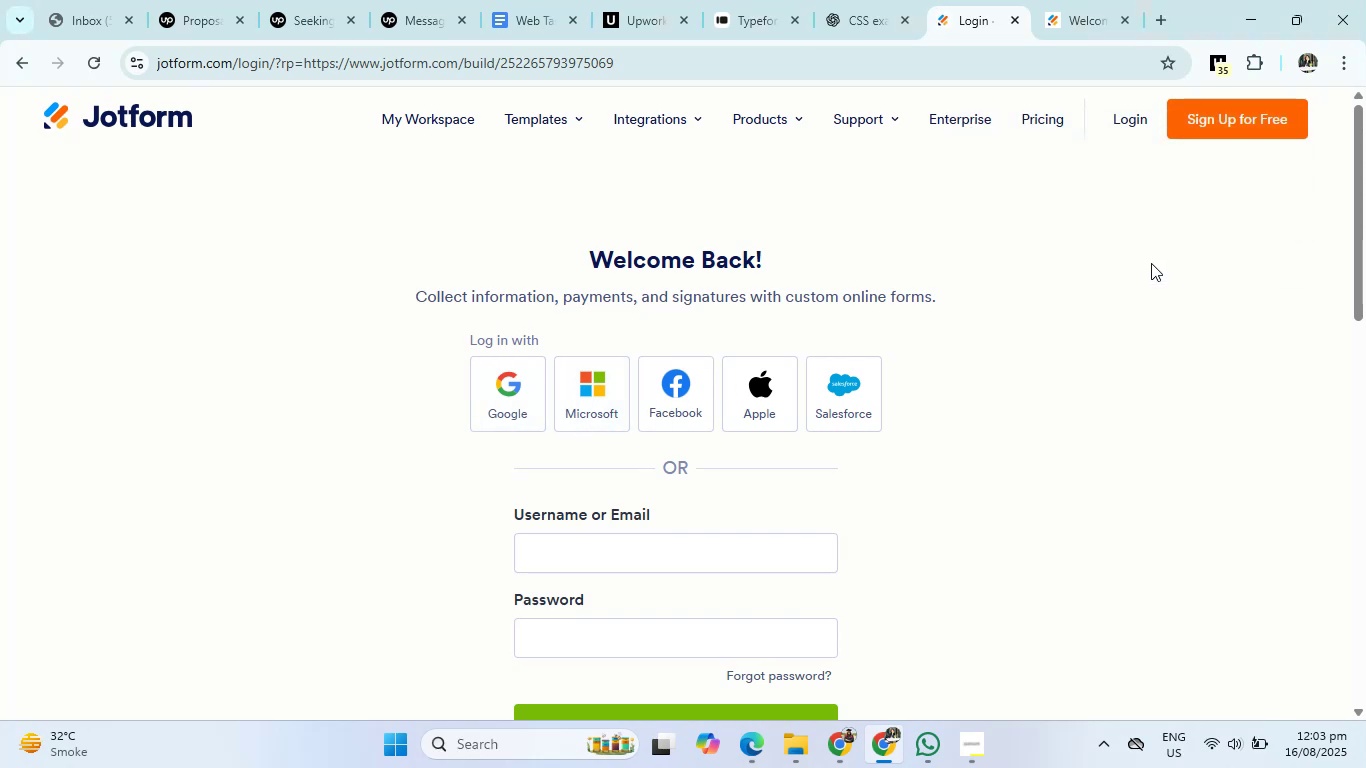 
wait(9.4)
 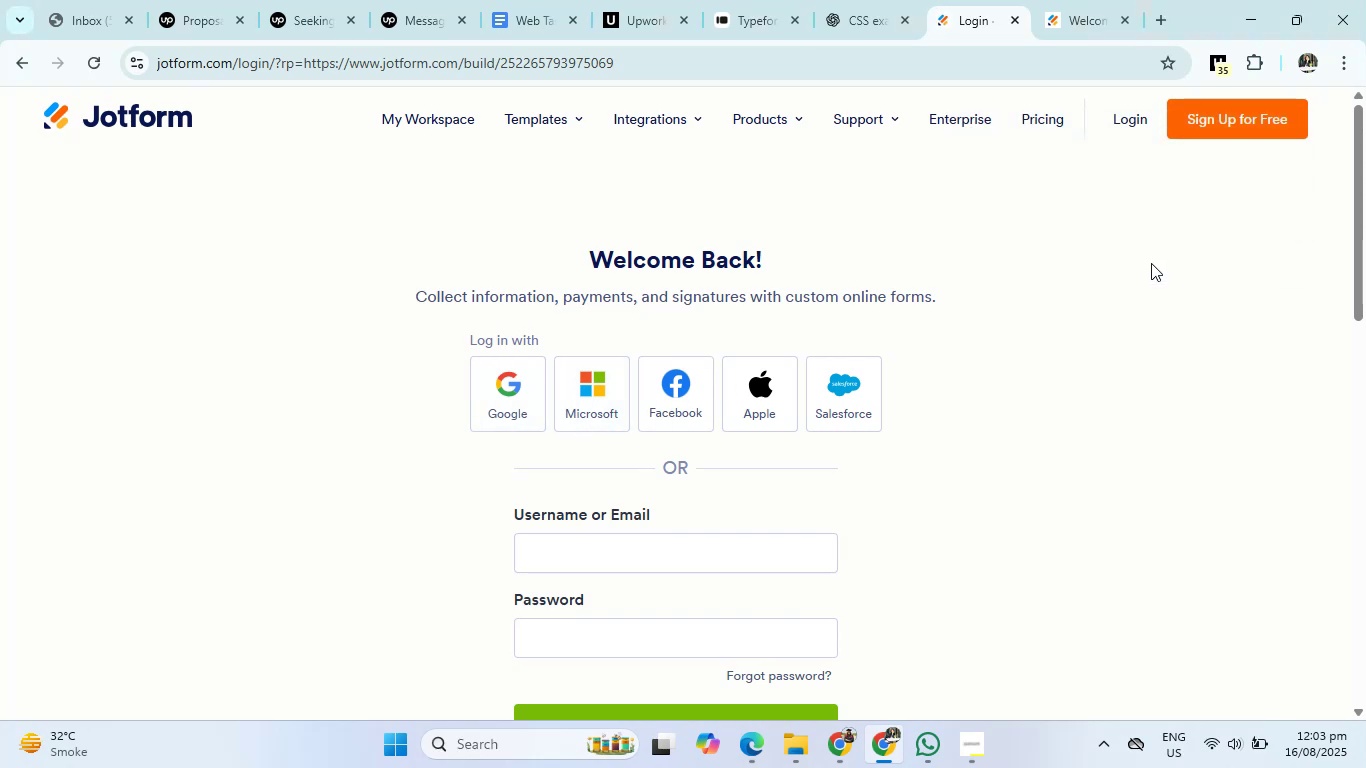 
left_click([1091, 16])
 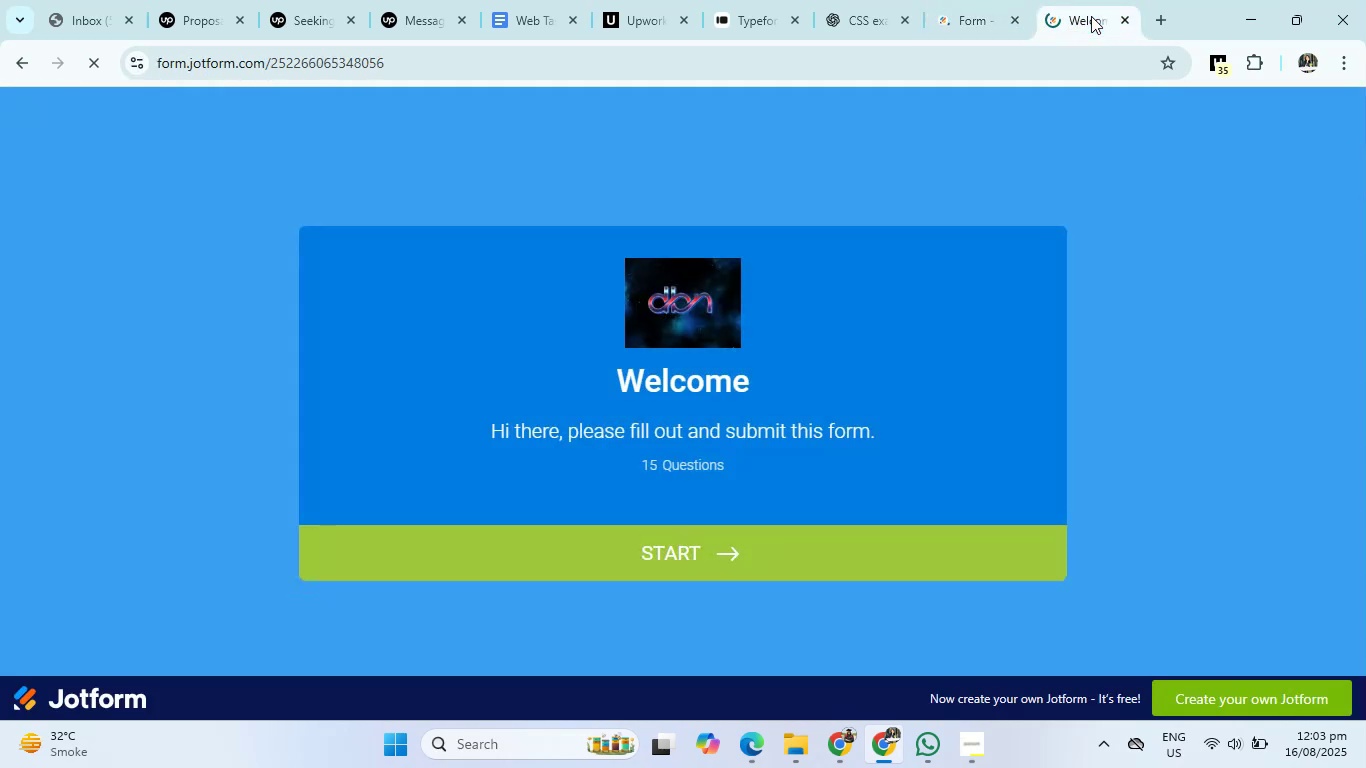 
left_click([1004, 22])
 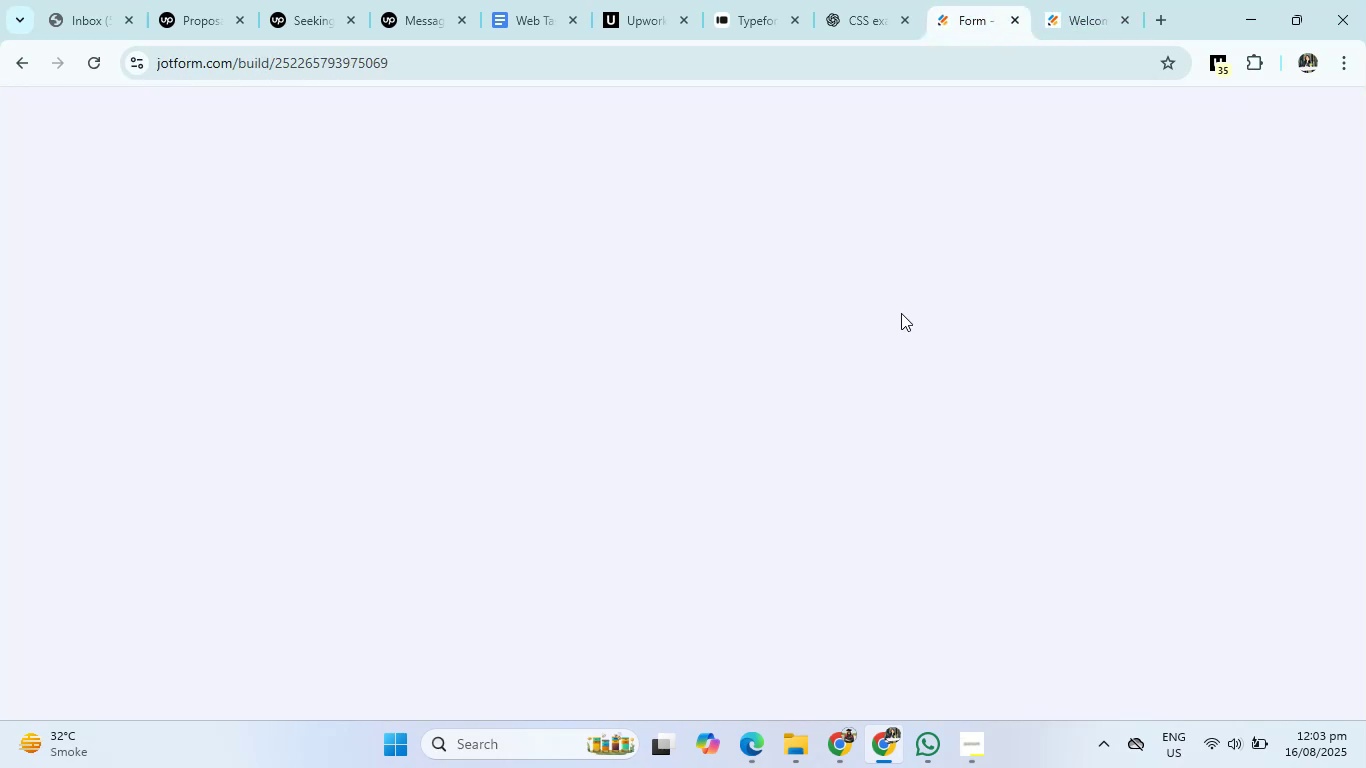 
scroll: coordinate [789, 358], scroll_direction: down, amount: 3.0
 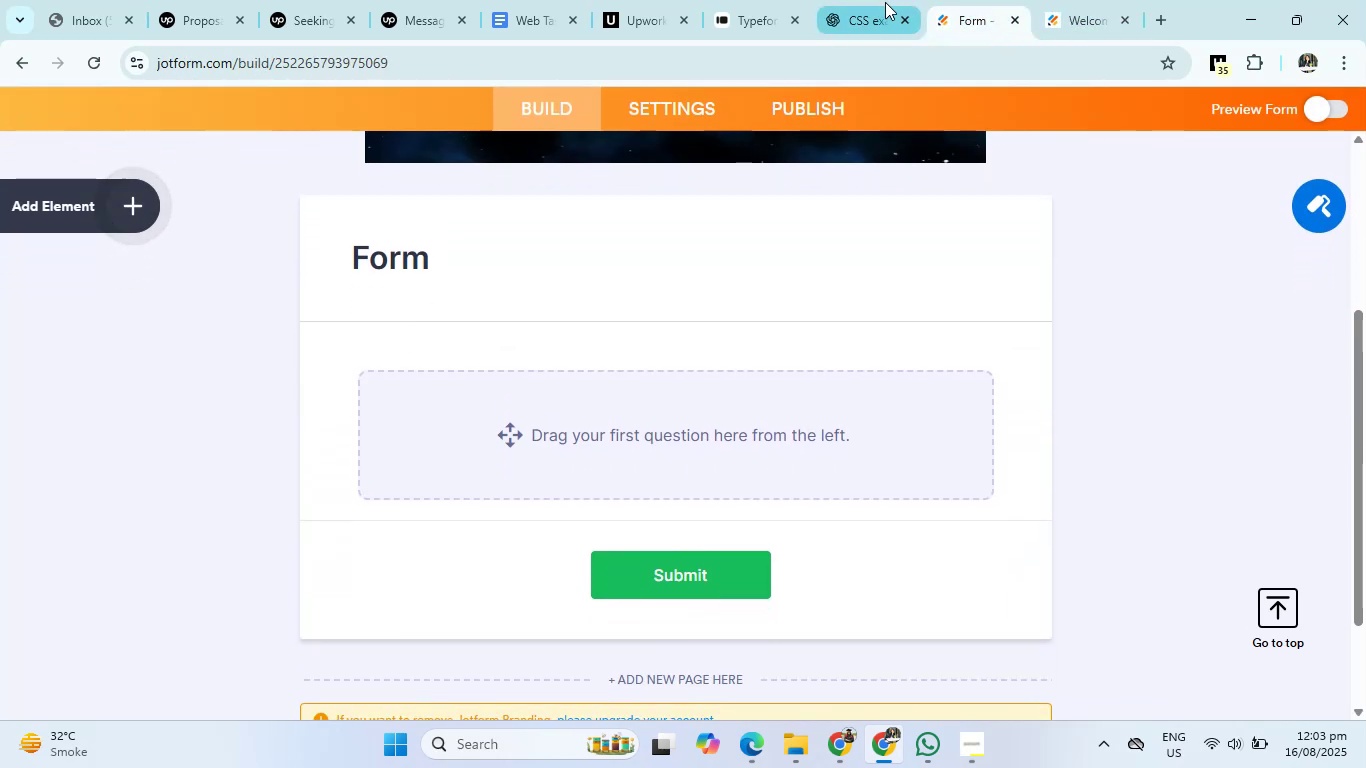 
left_click([850, 0])
 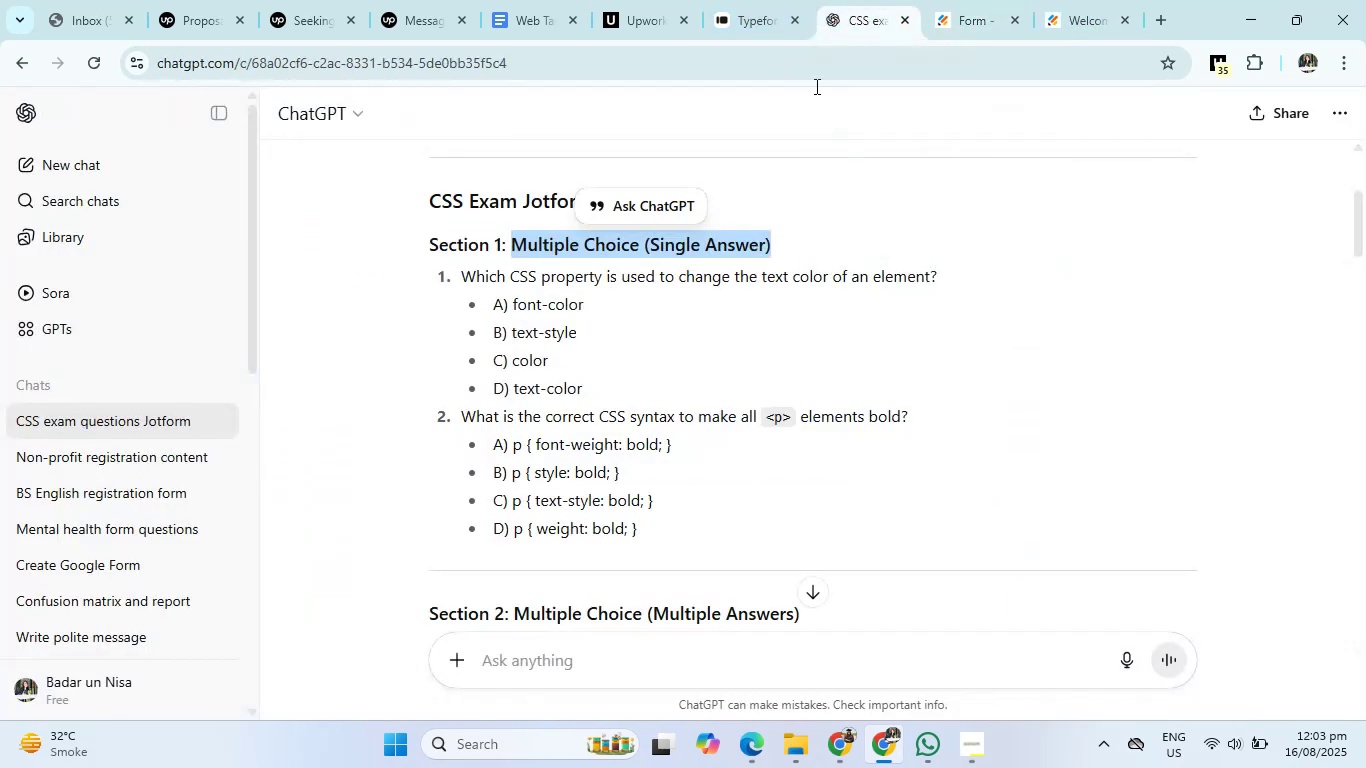 
key(Control+C)
 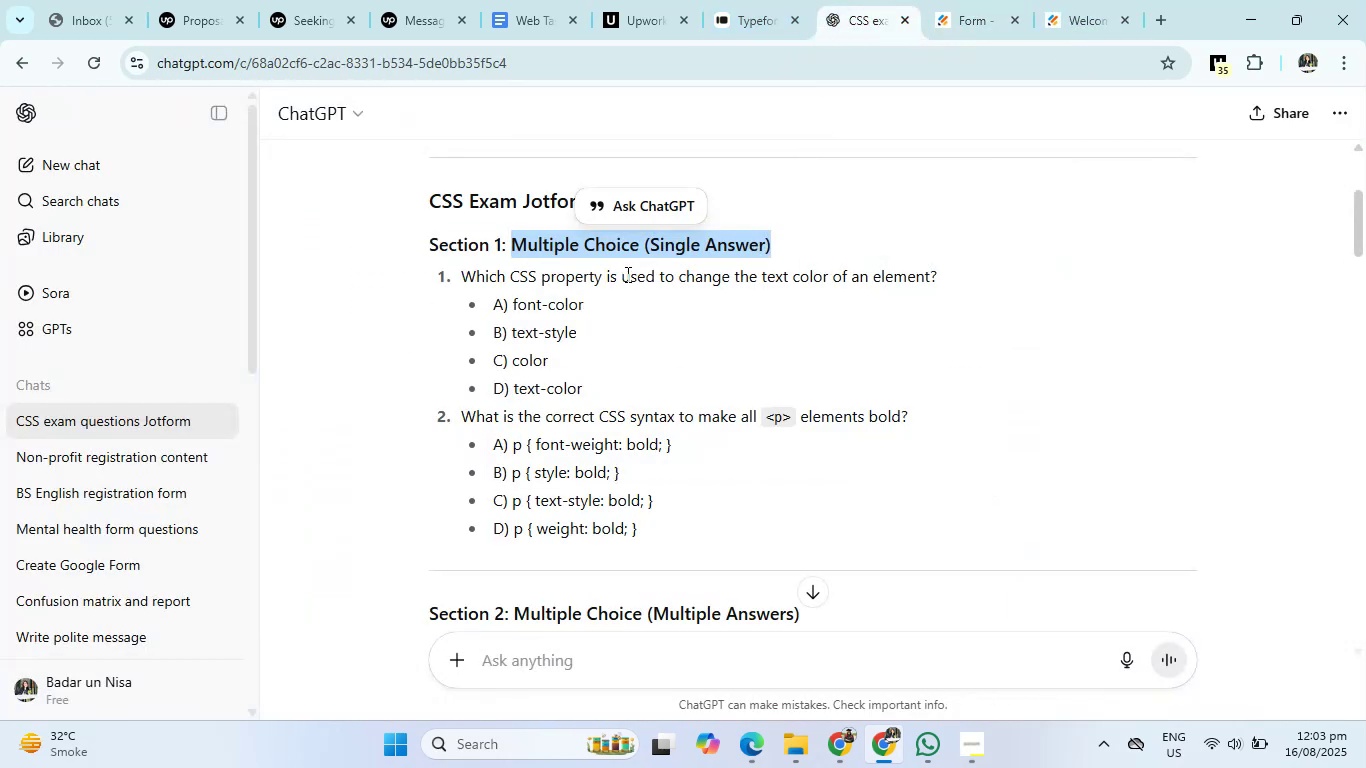 
left_click([981, 0])
 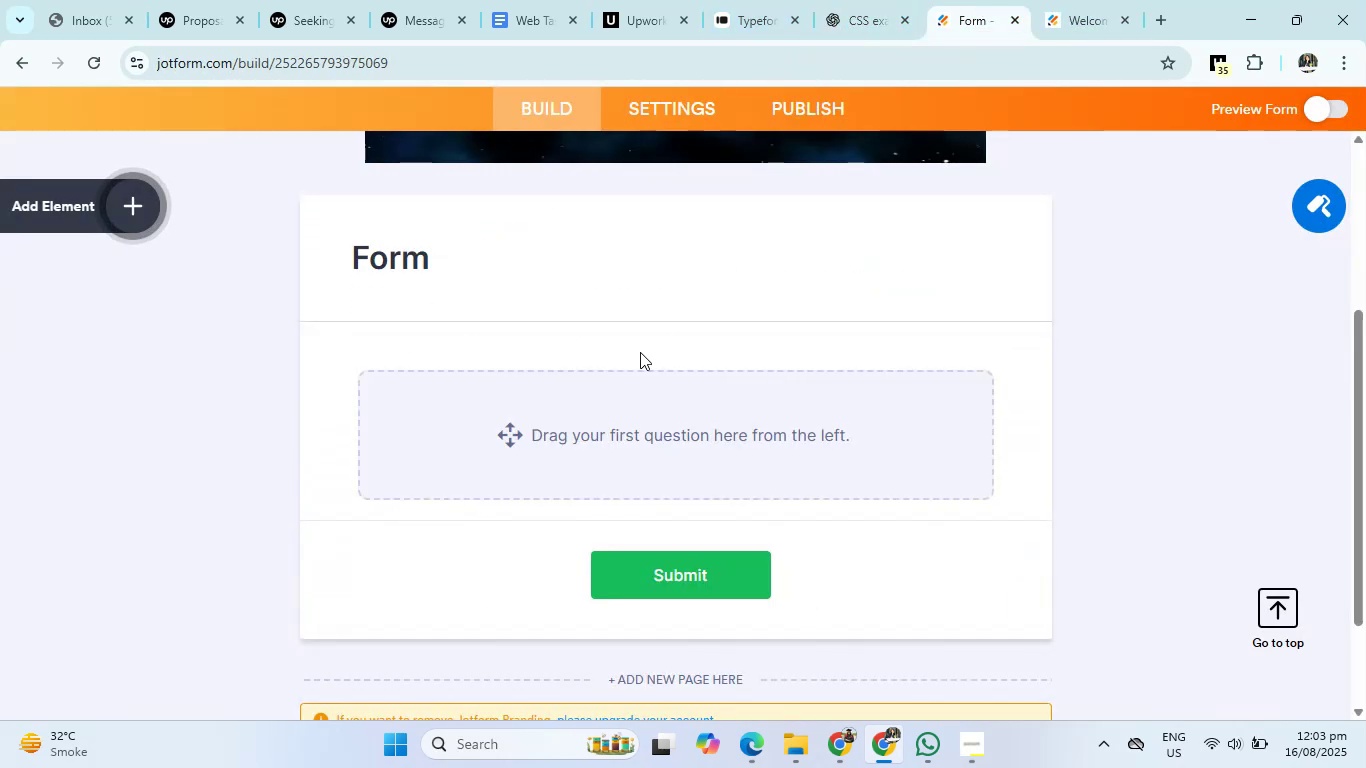 
left_click([402, 256])
 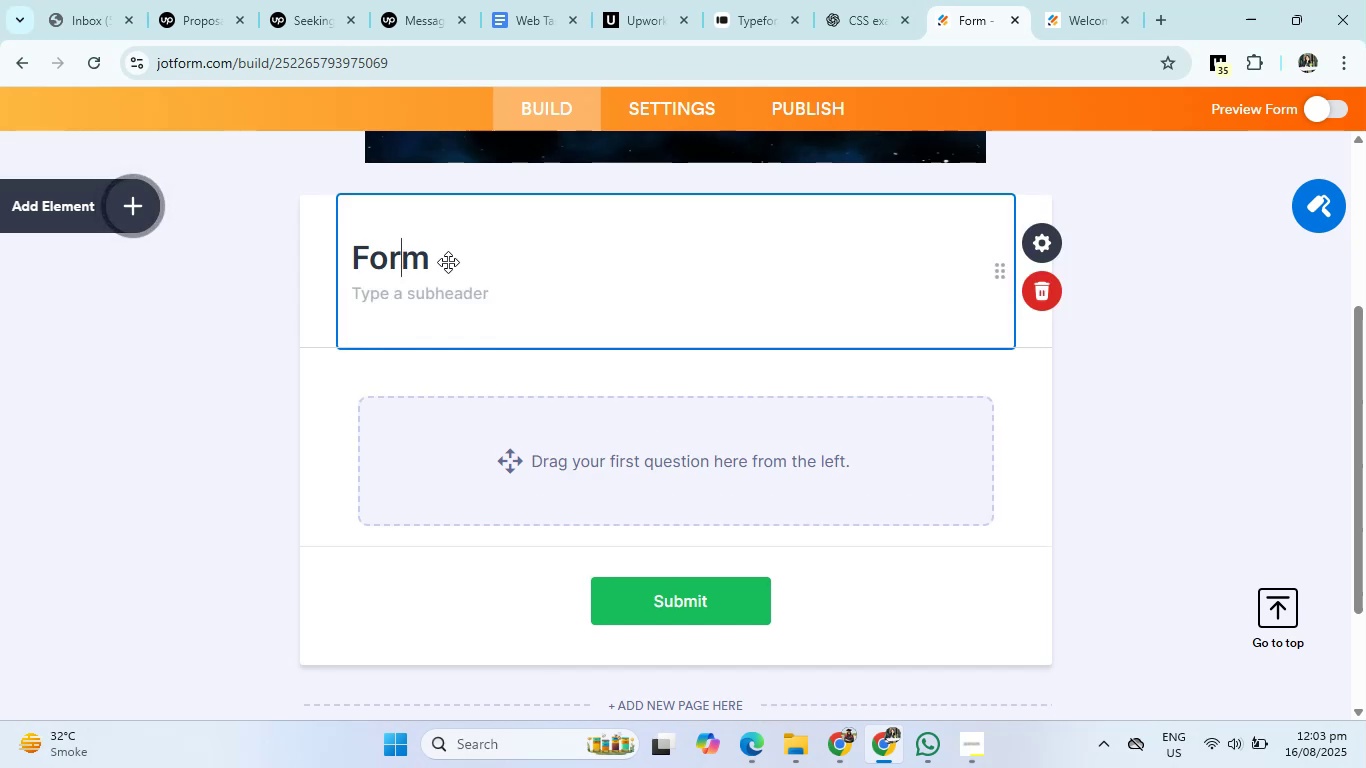 
left_click_drag(start_coordinate=[426, 260], to_coordinate=[329, 261])
 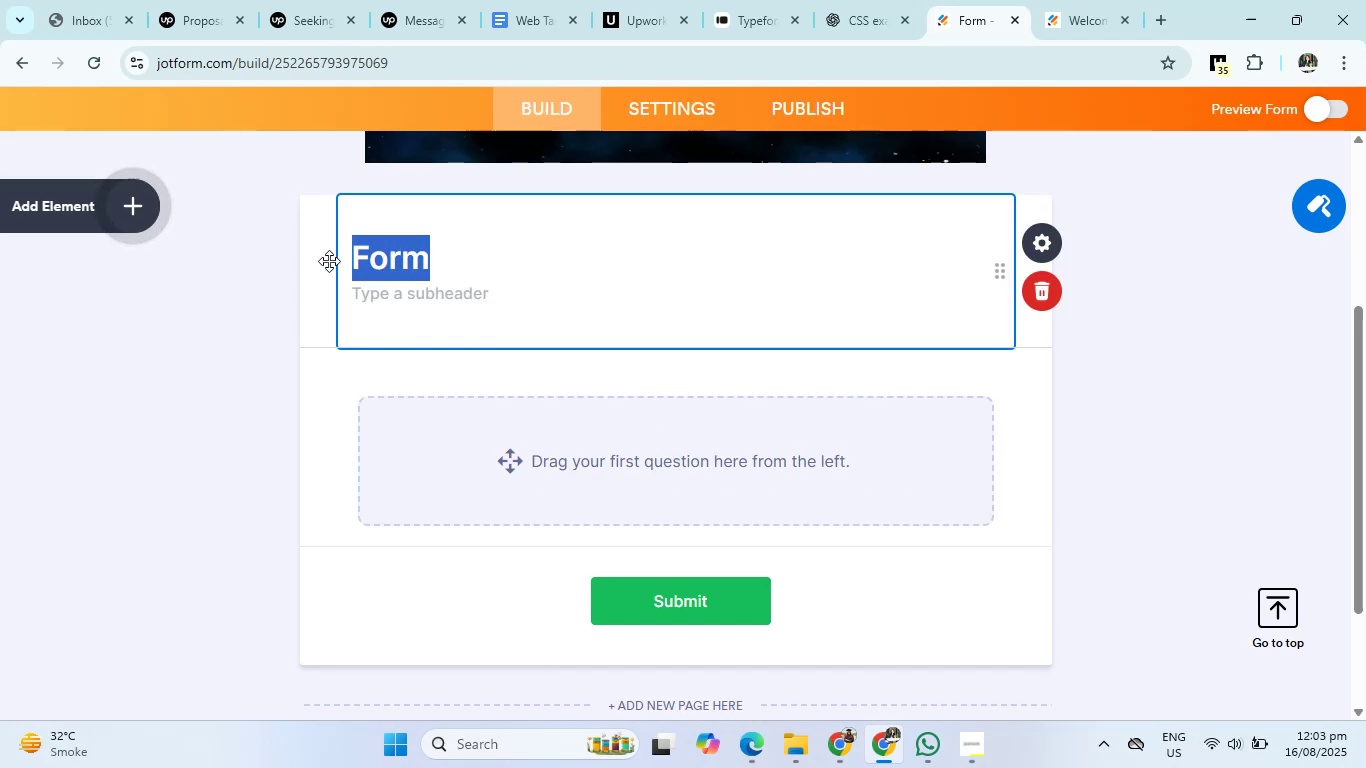 
key(Backspace)
 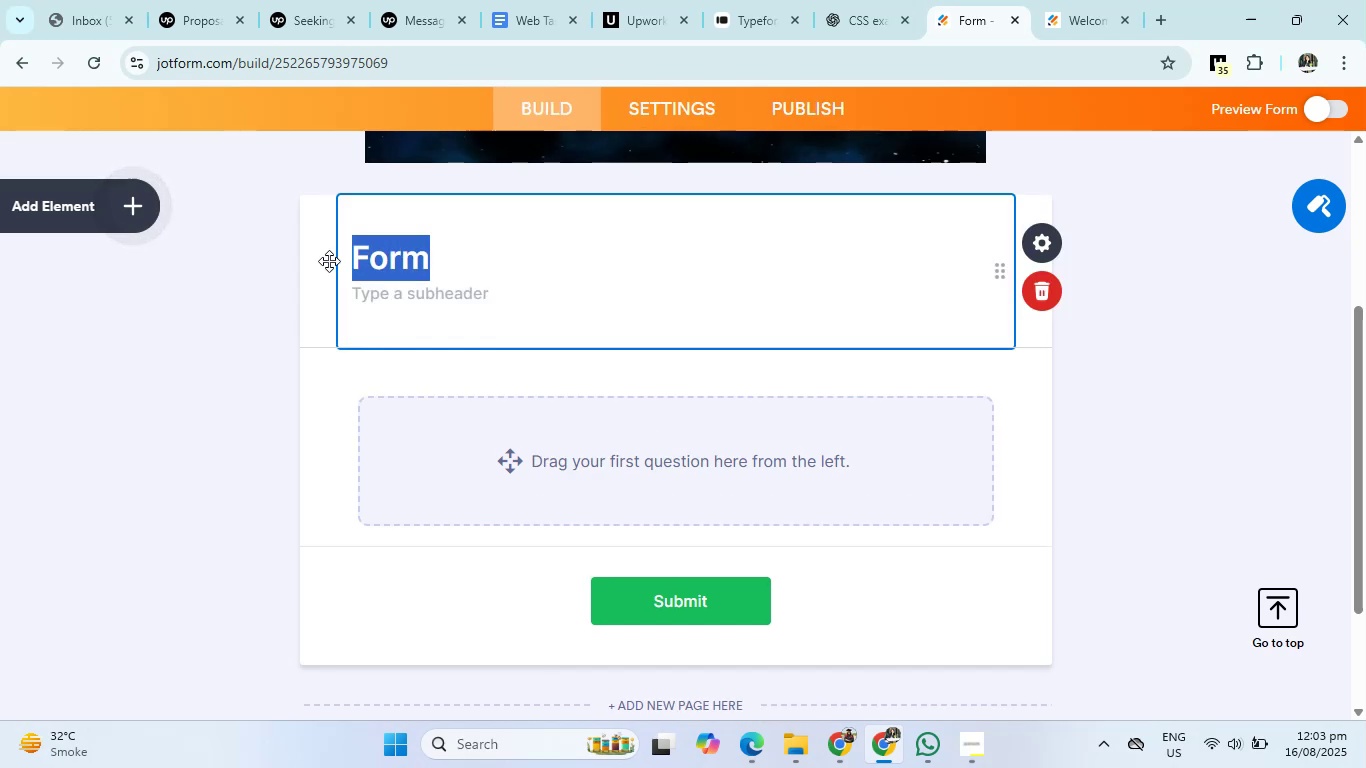 
key(Control+V)
 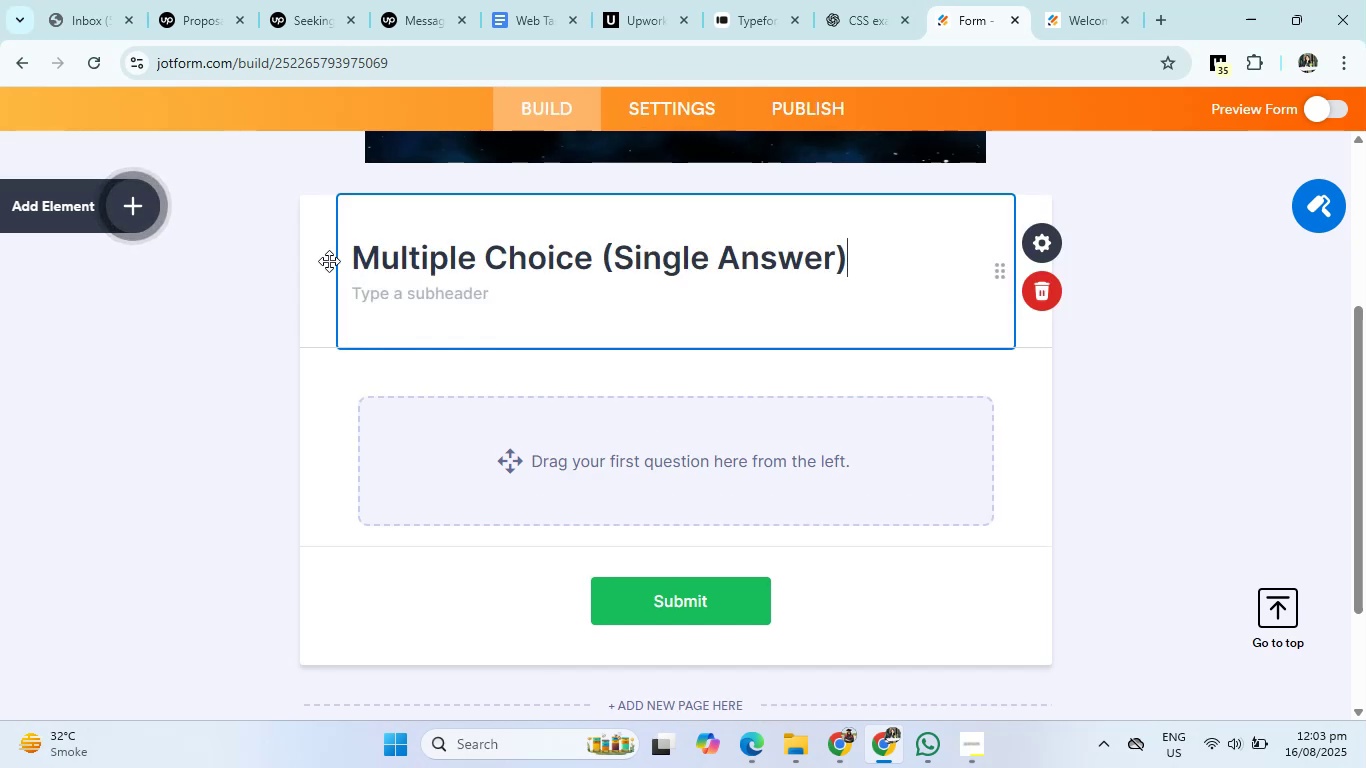 
left_click([868, 1])
 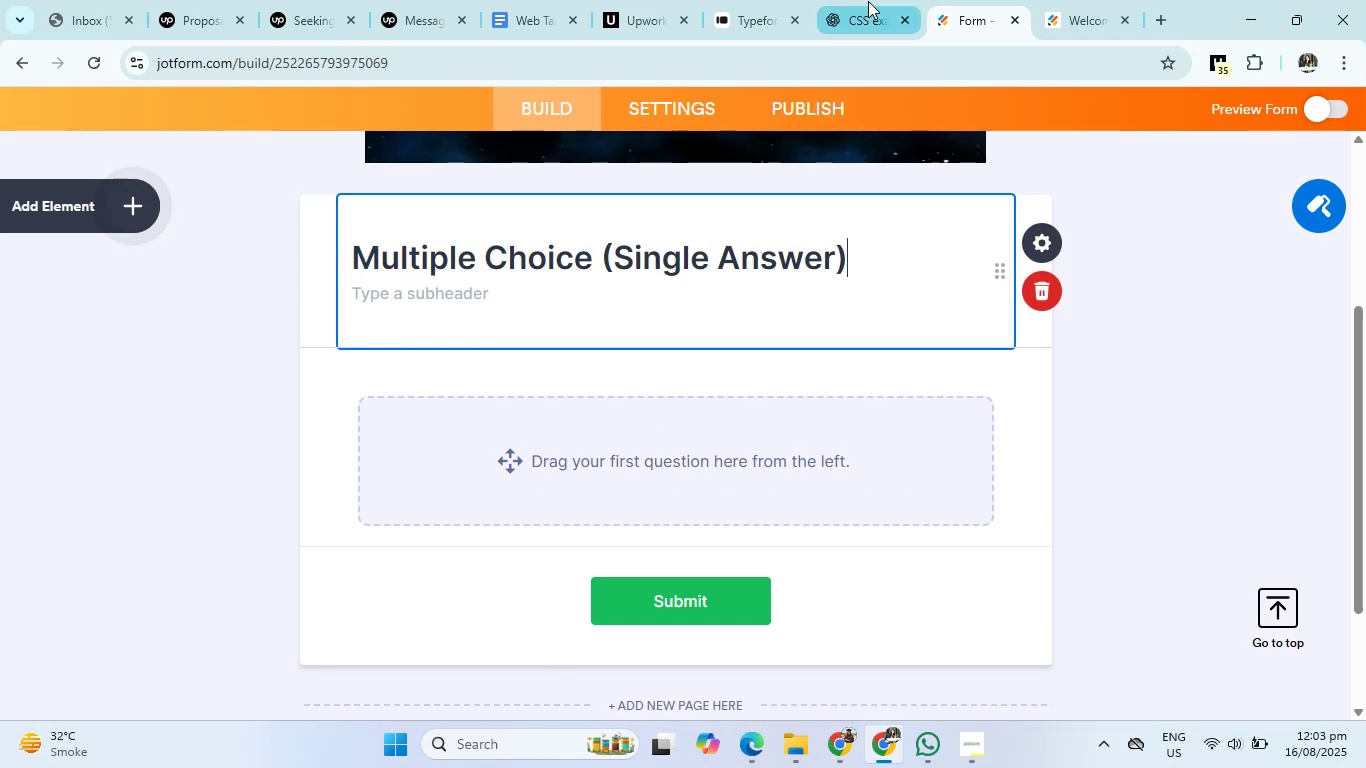 
mouse_move([701, 259])
 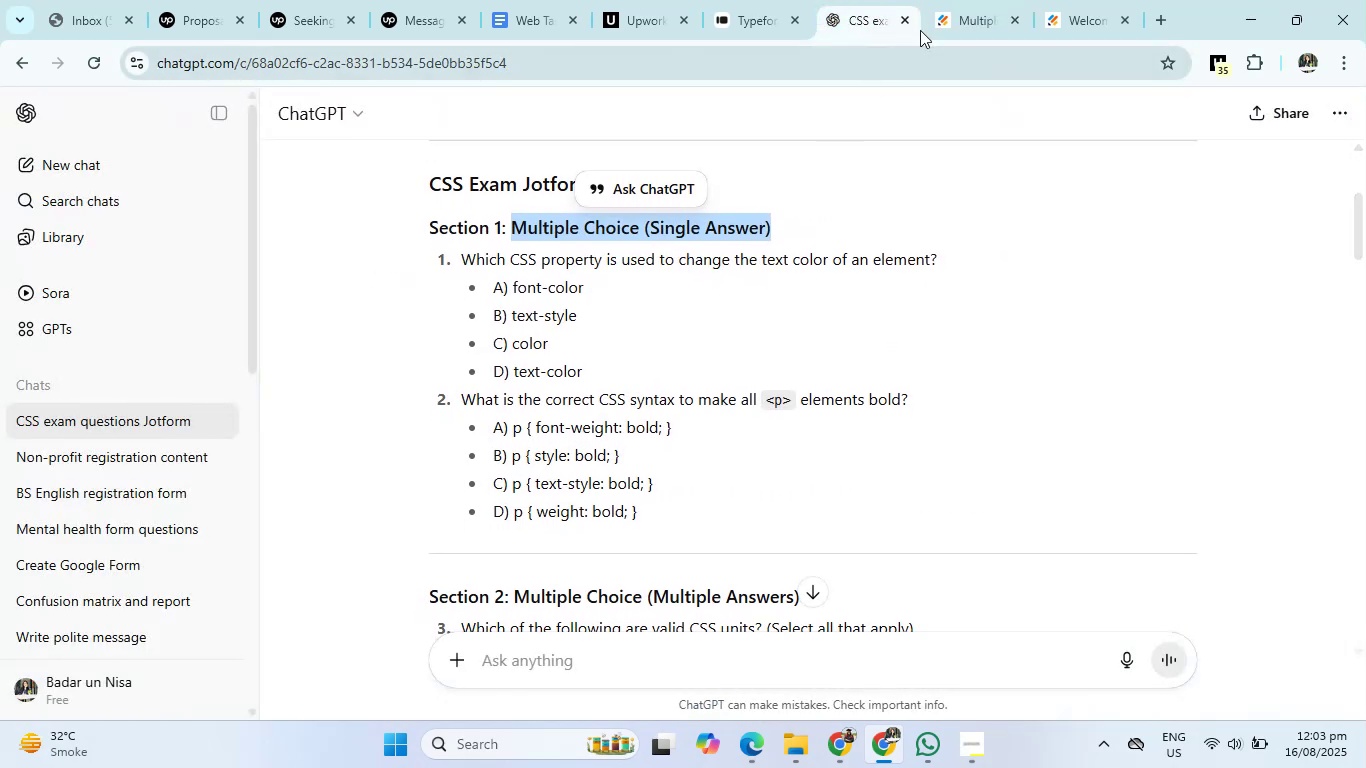 
left_click([977, 0])
 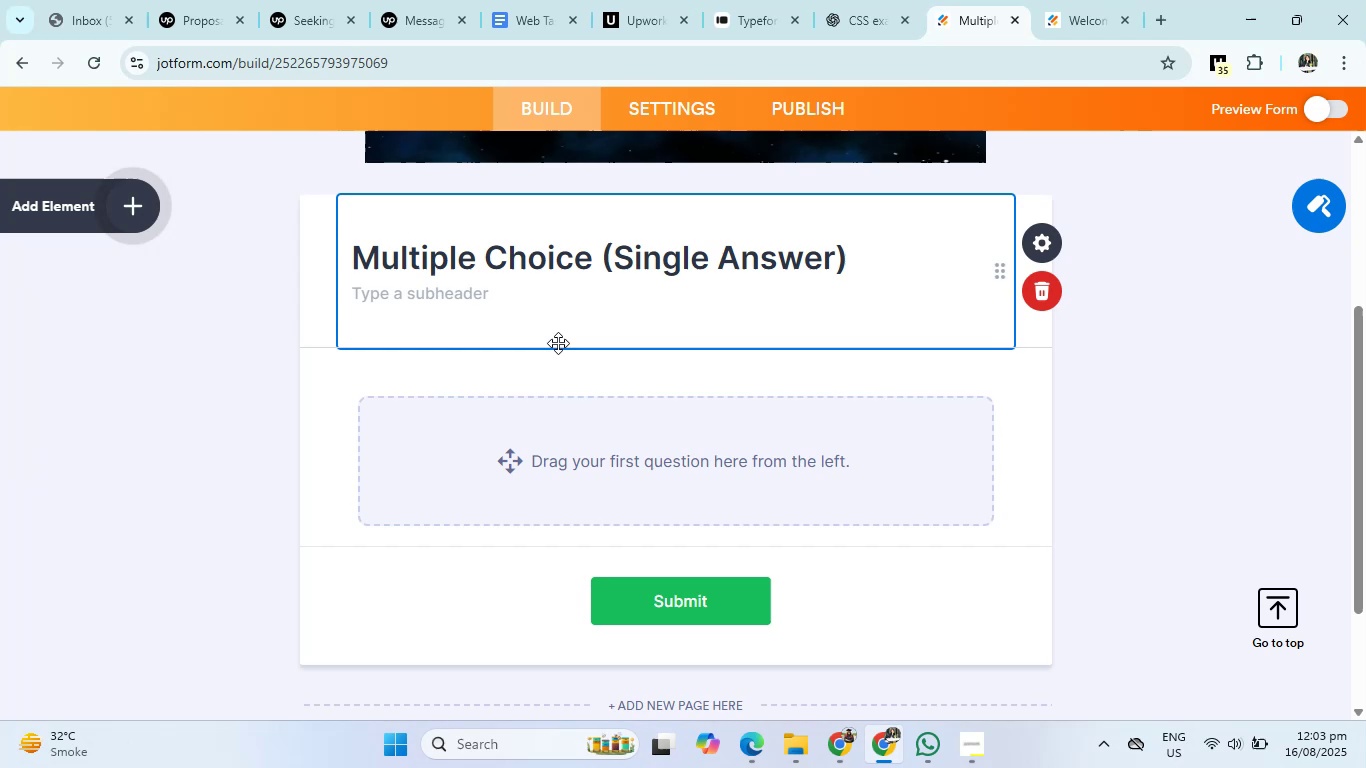 
left_click([59, 197])
 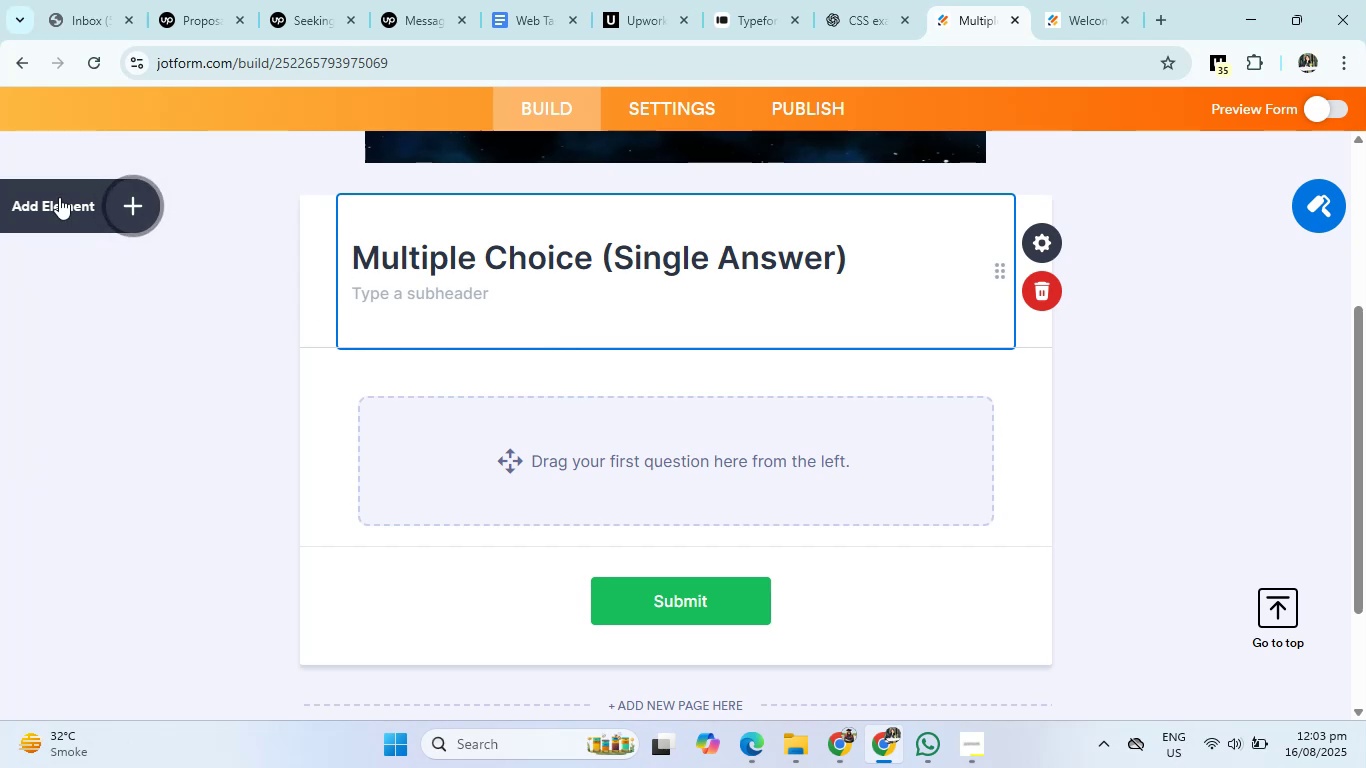 
mouse_move([197, 491])
 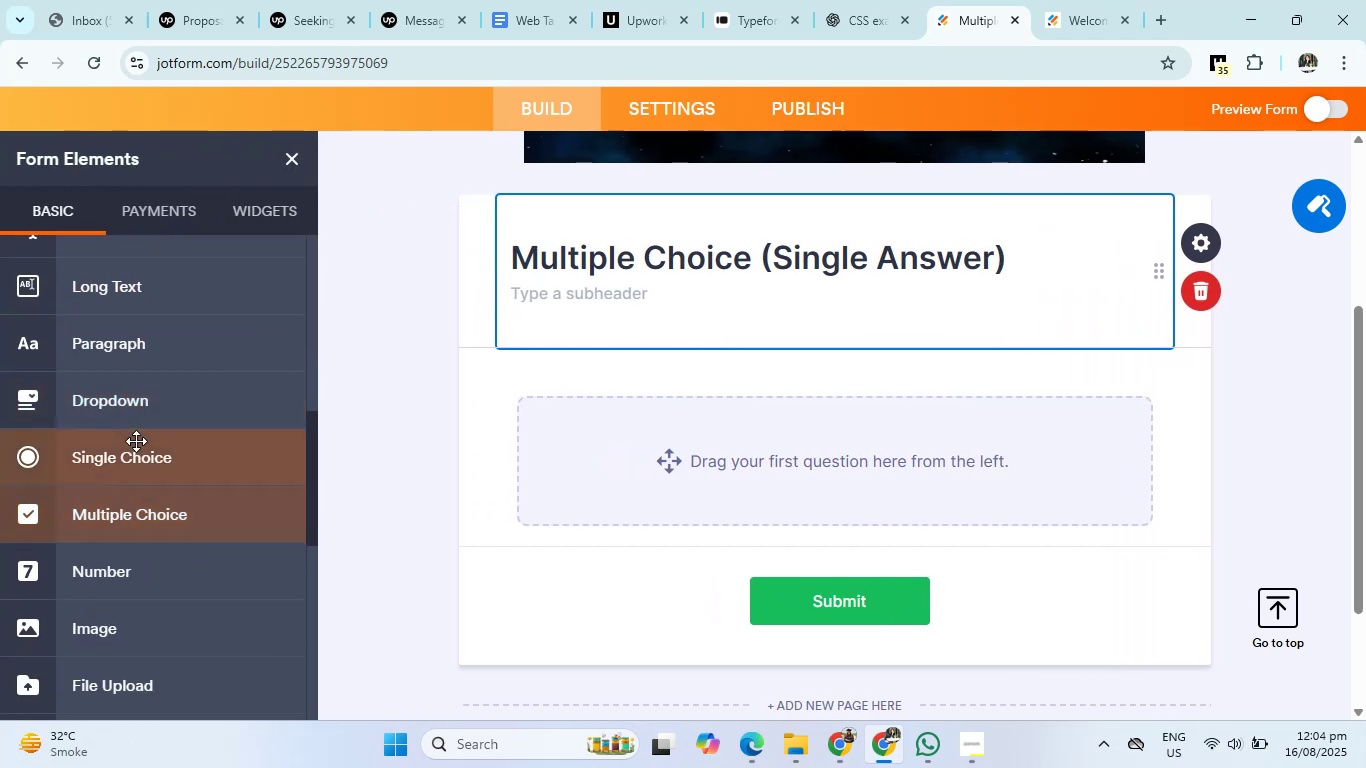 
left_click([135, 458])
 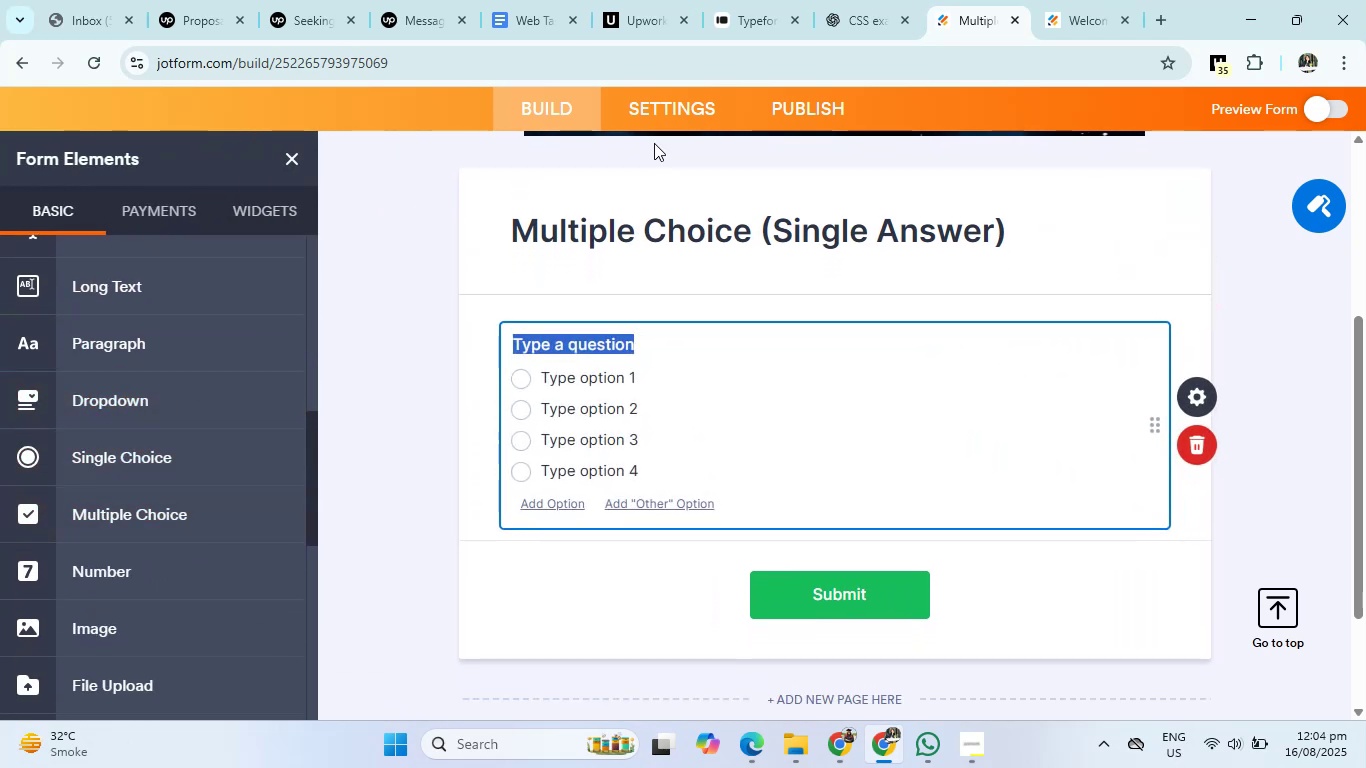 
left_click([832, 0])
 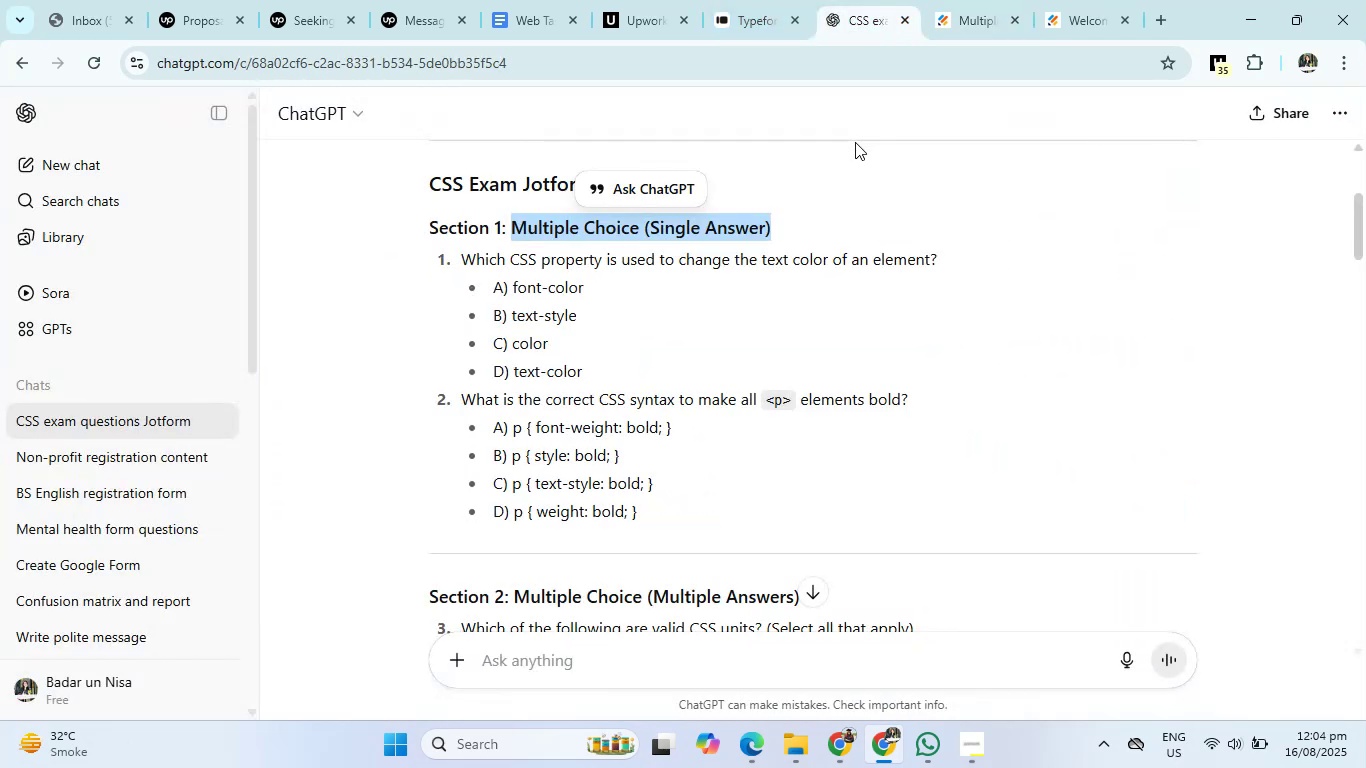 
left_click([974, 15])
 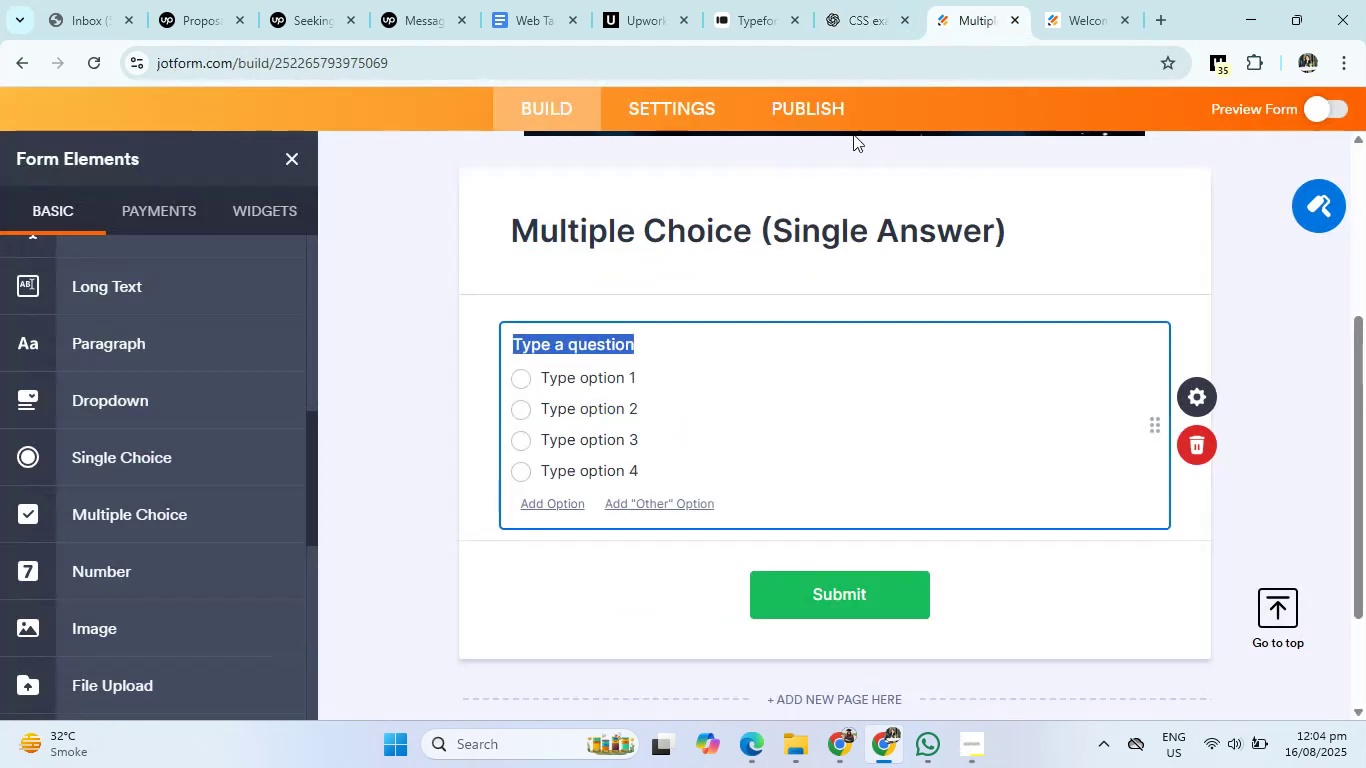 
key(Backspace)
type(Which CSS property is use to change the text color)
 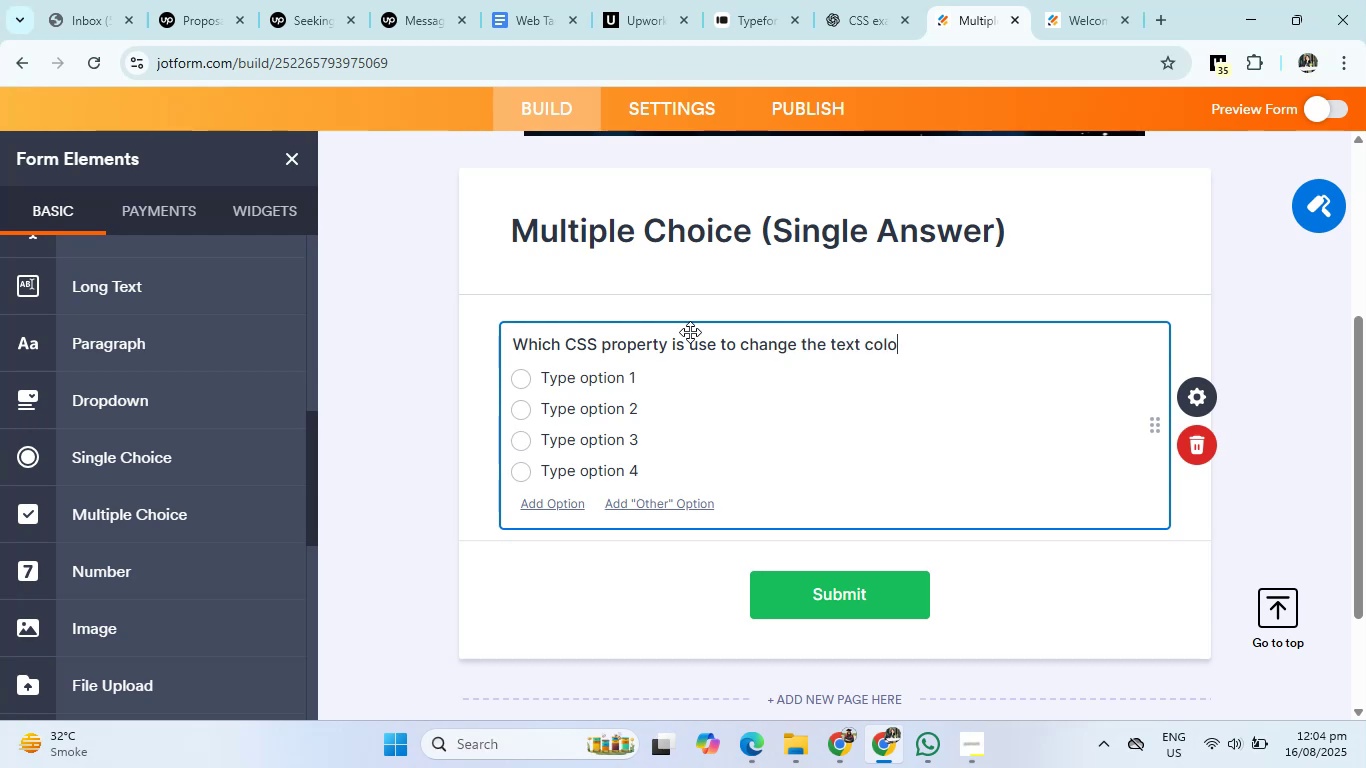 
left_click([869, 0])
 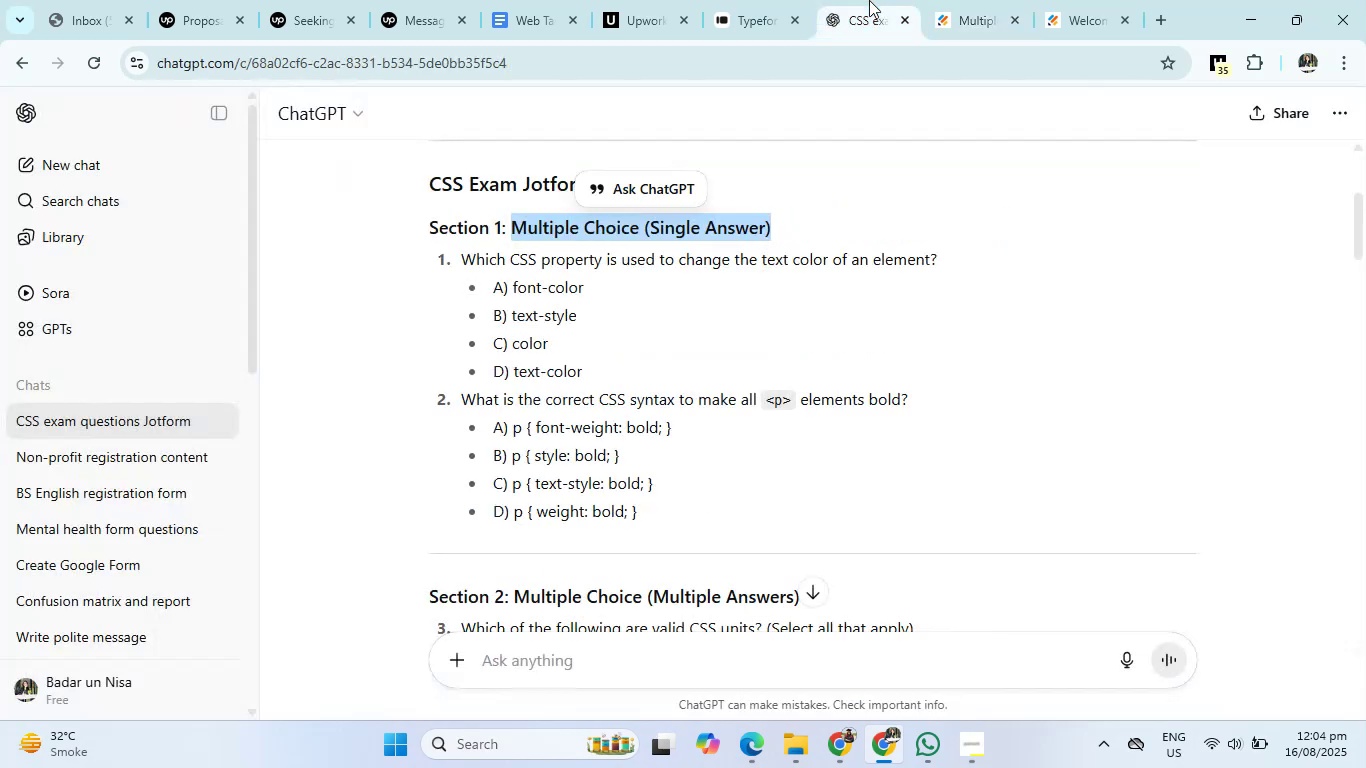 
left_click([966, 0])
 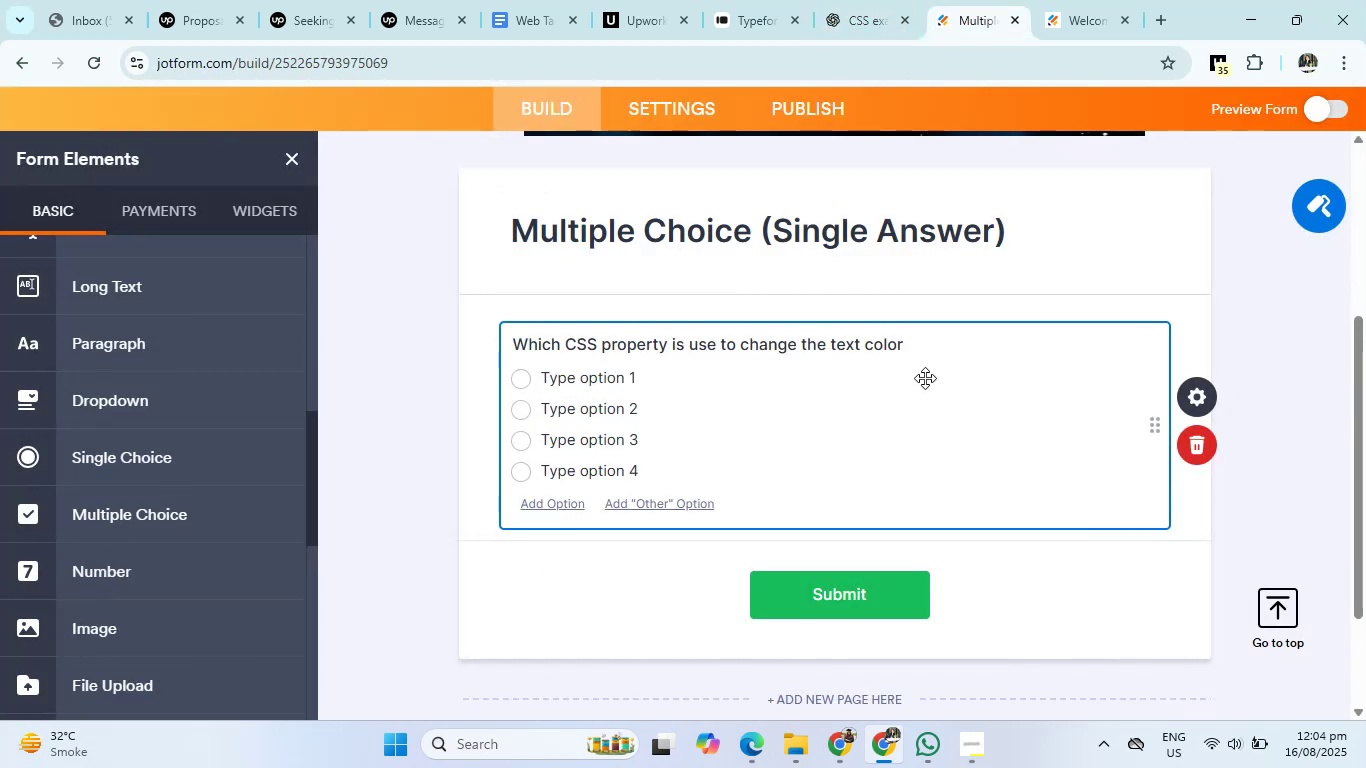 
left_click([904, 342])
 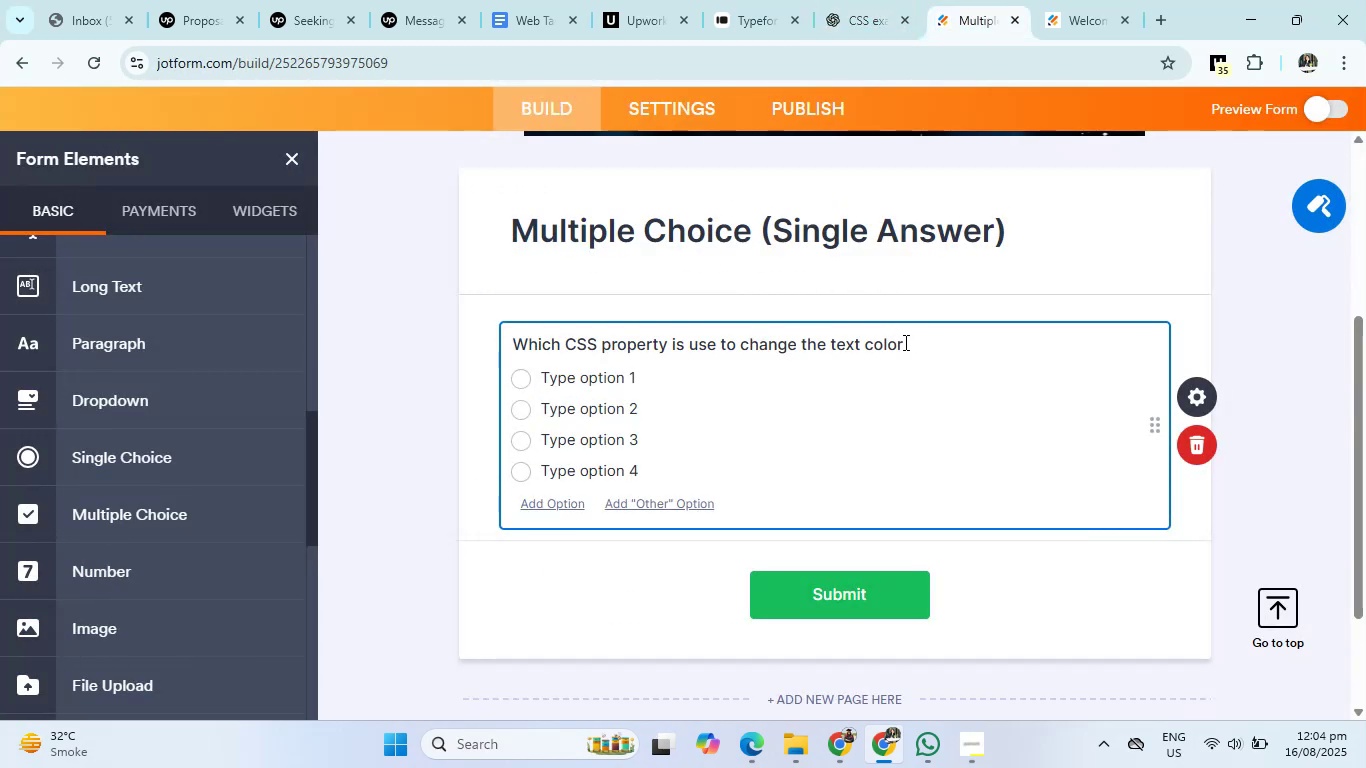 
type( of an element)
 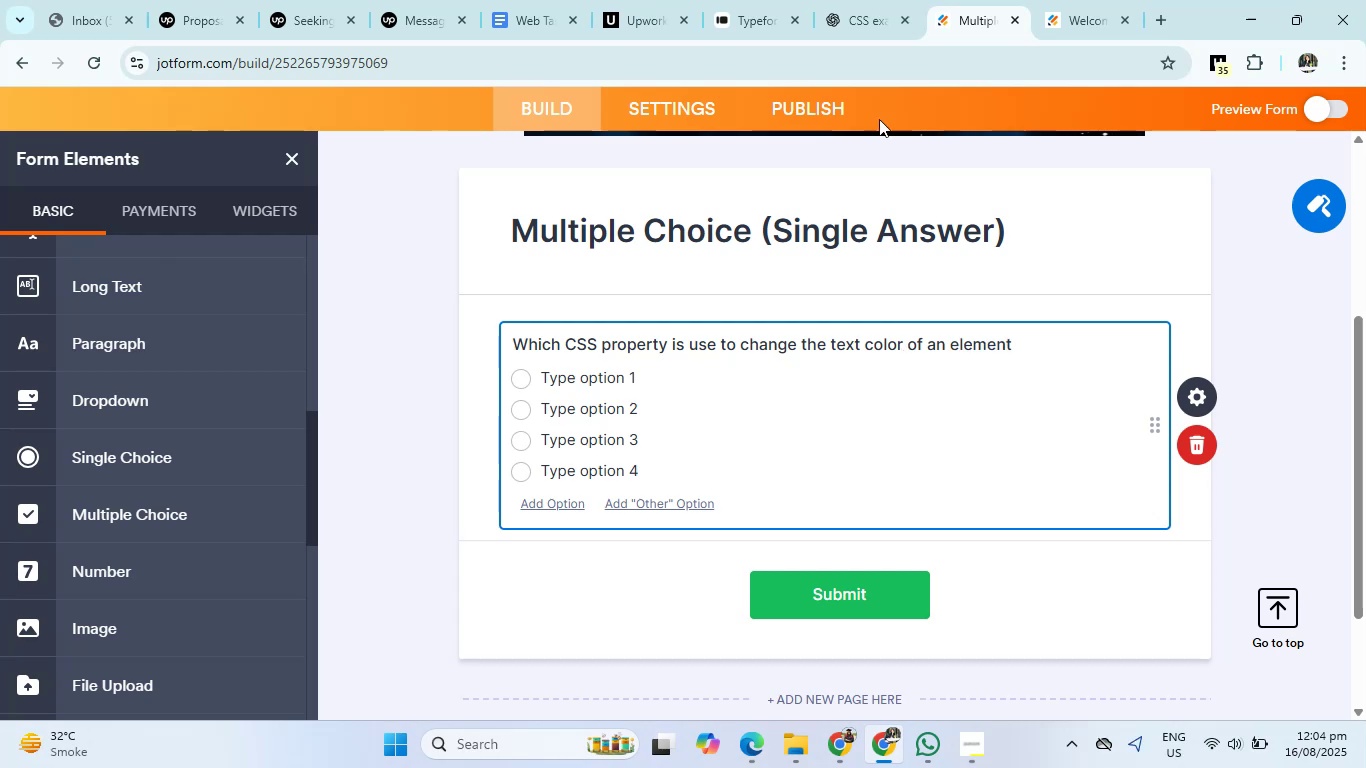 
left_click([883, 0])
 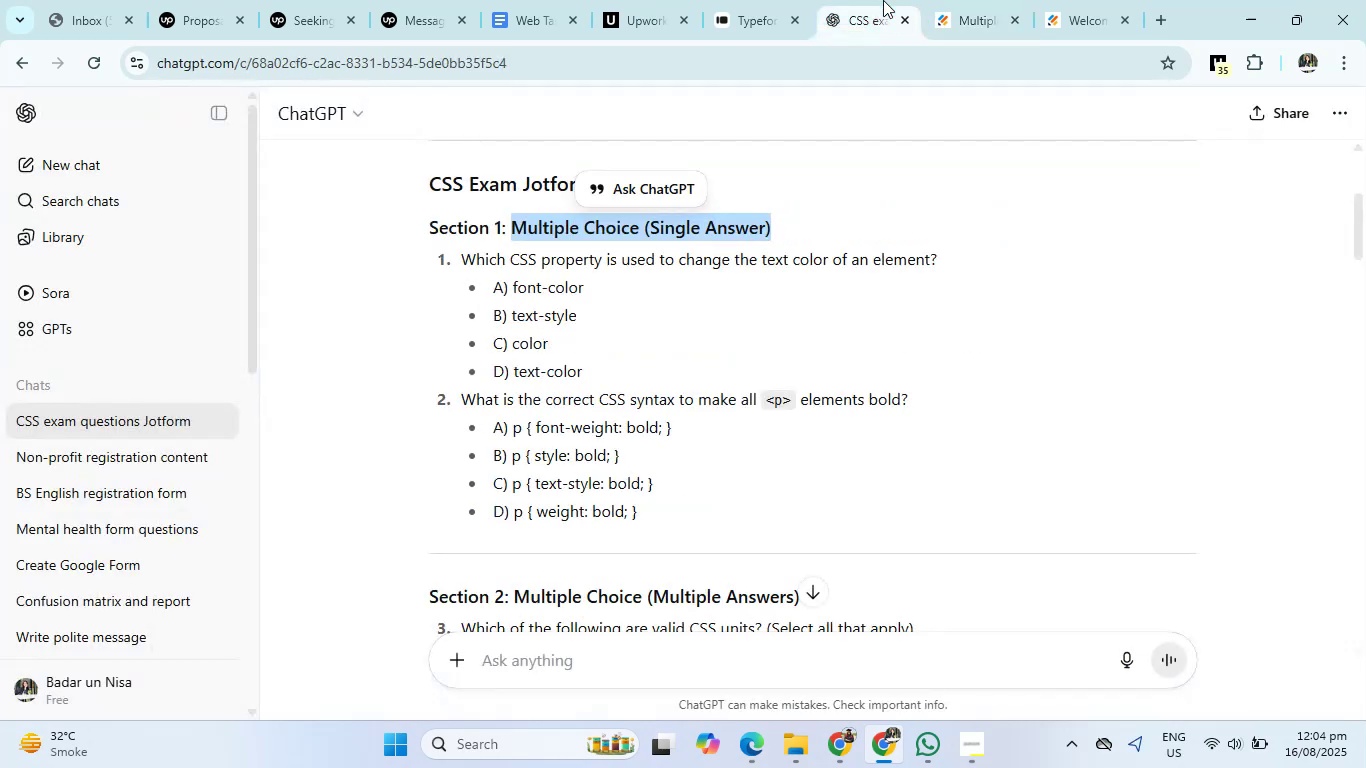 
left_click([954, 0])
 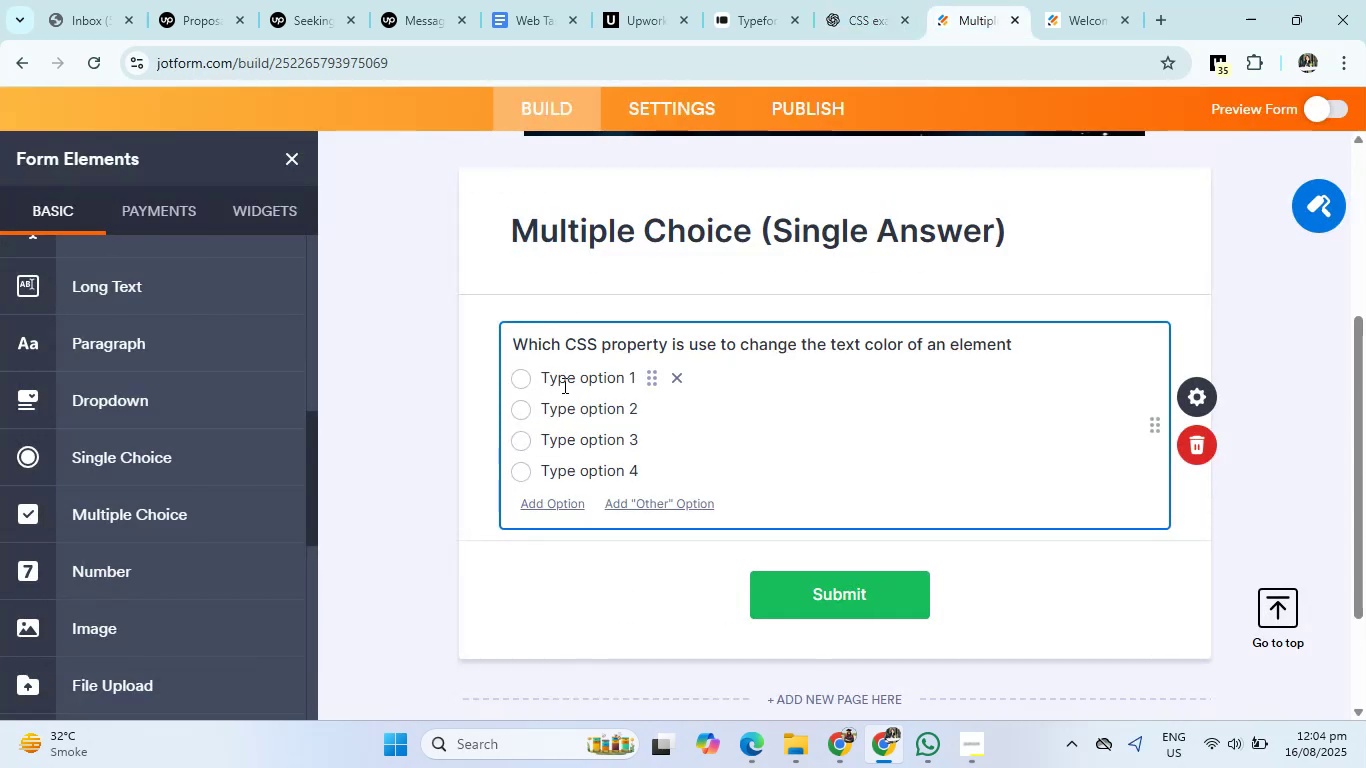 
left_click([572, 377])
 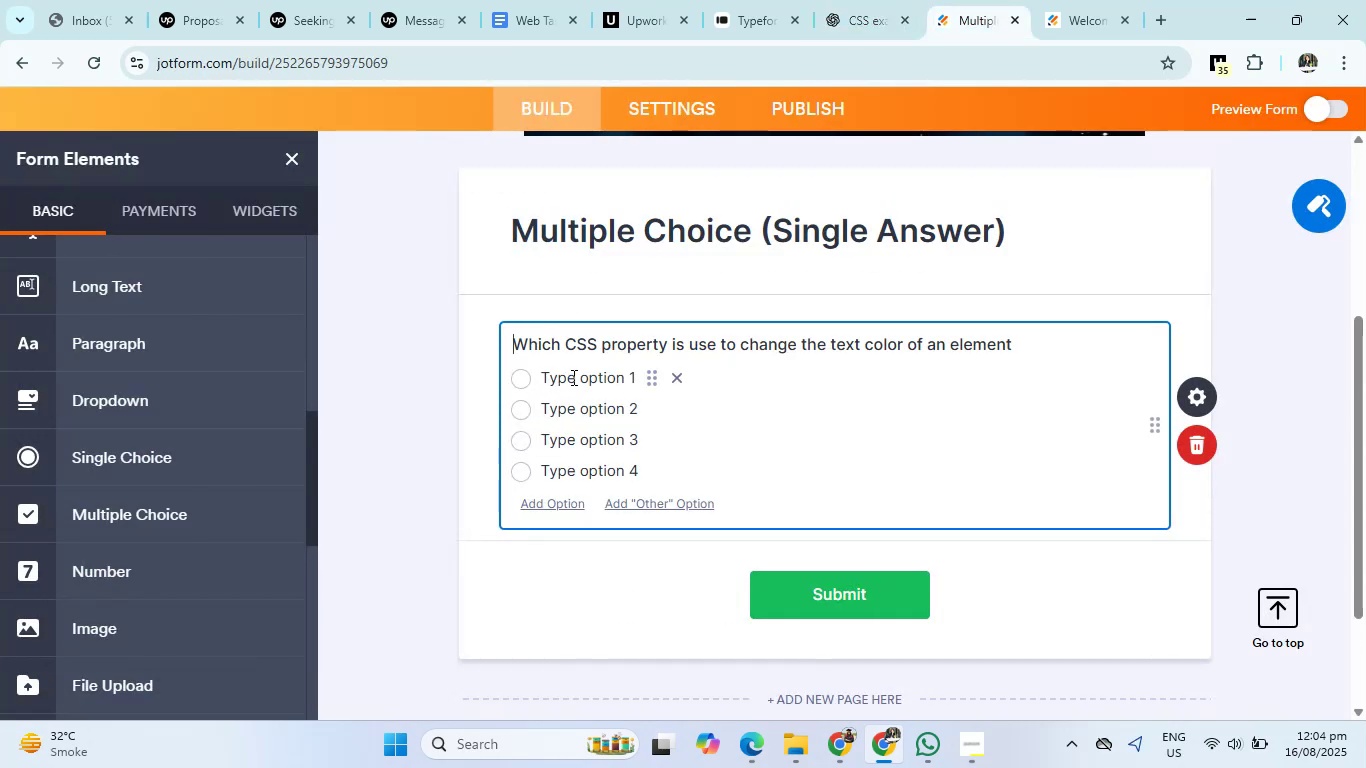 
key(Backspace)
type(Font color)
 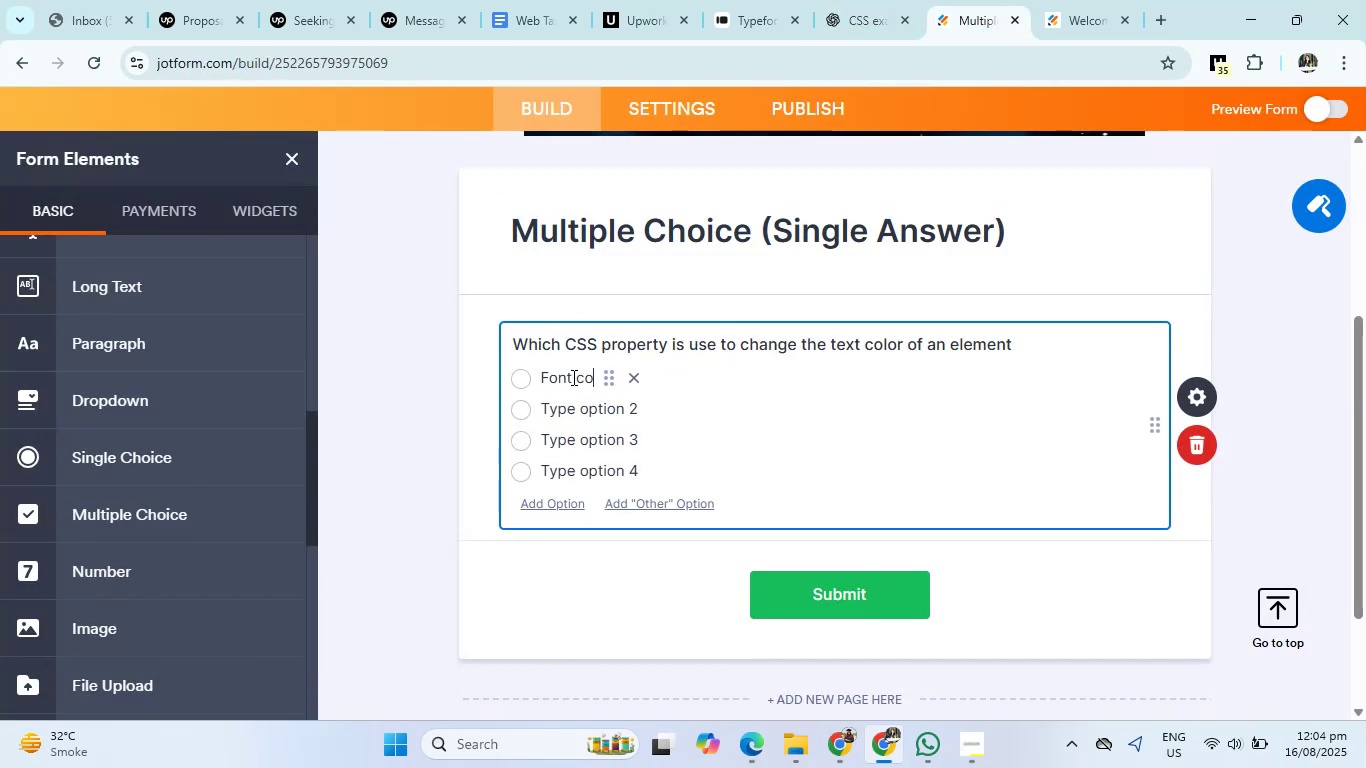 
key(Enter)
 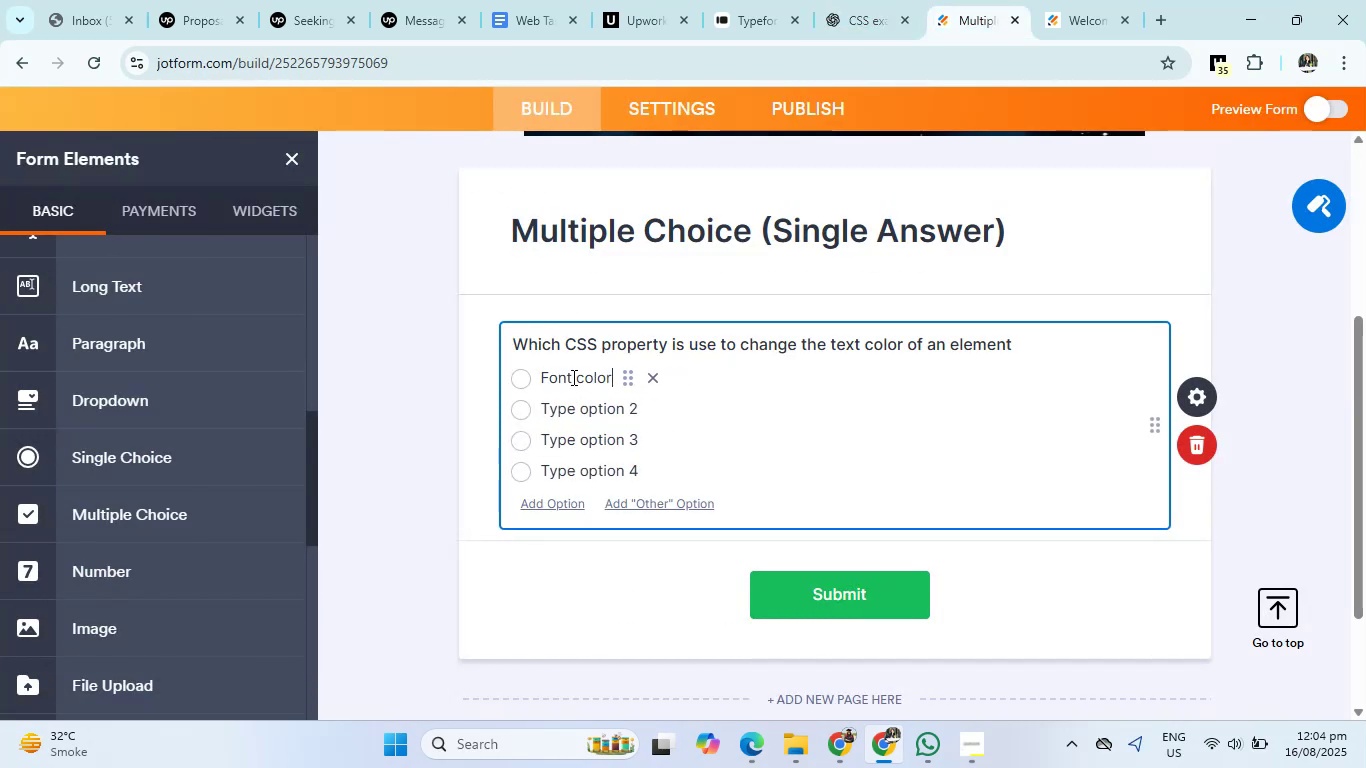 
type(Text style)
 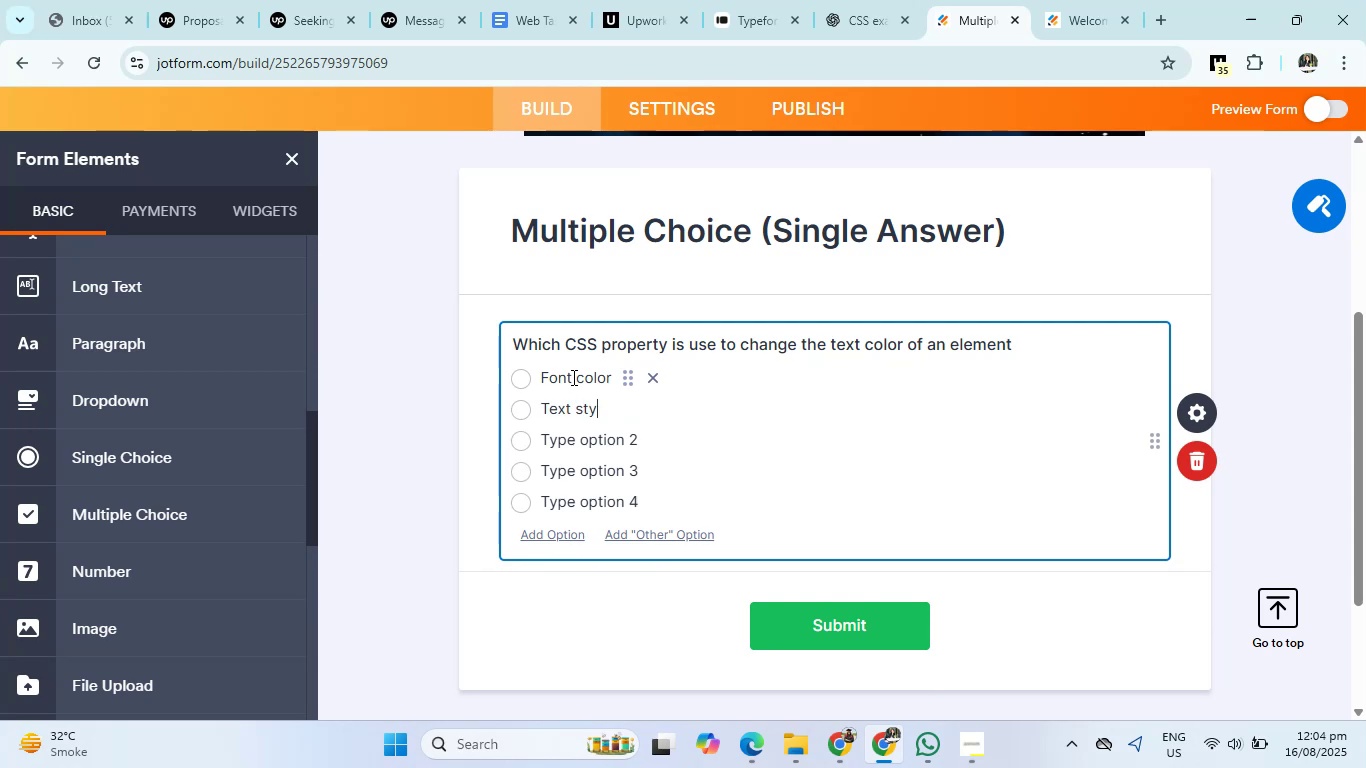 
key(Enter)
 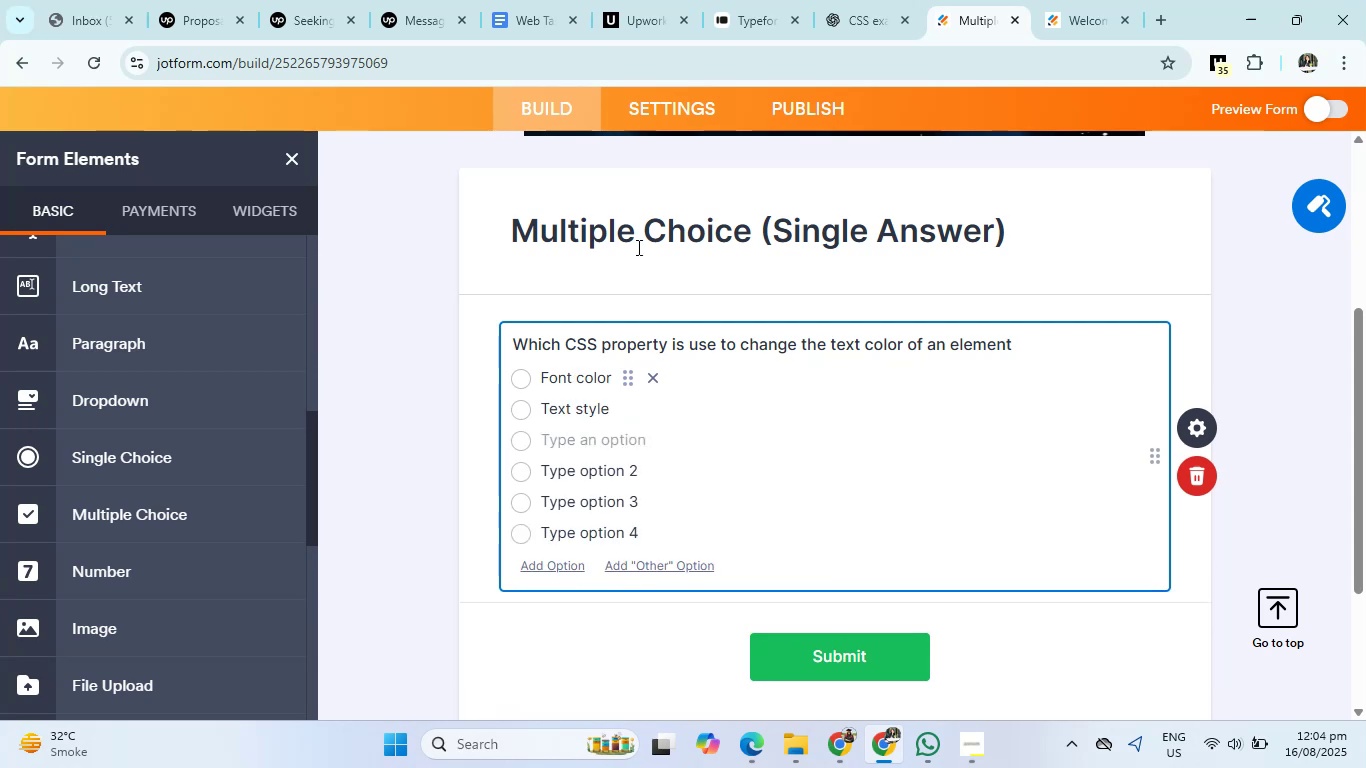 
left_click([882, 0])
 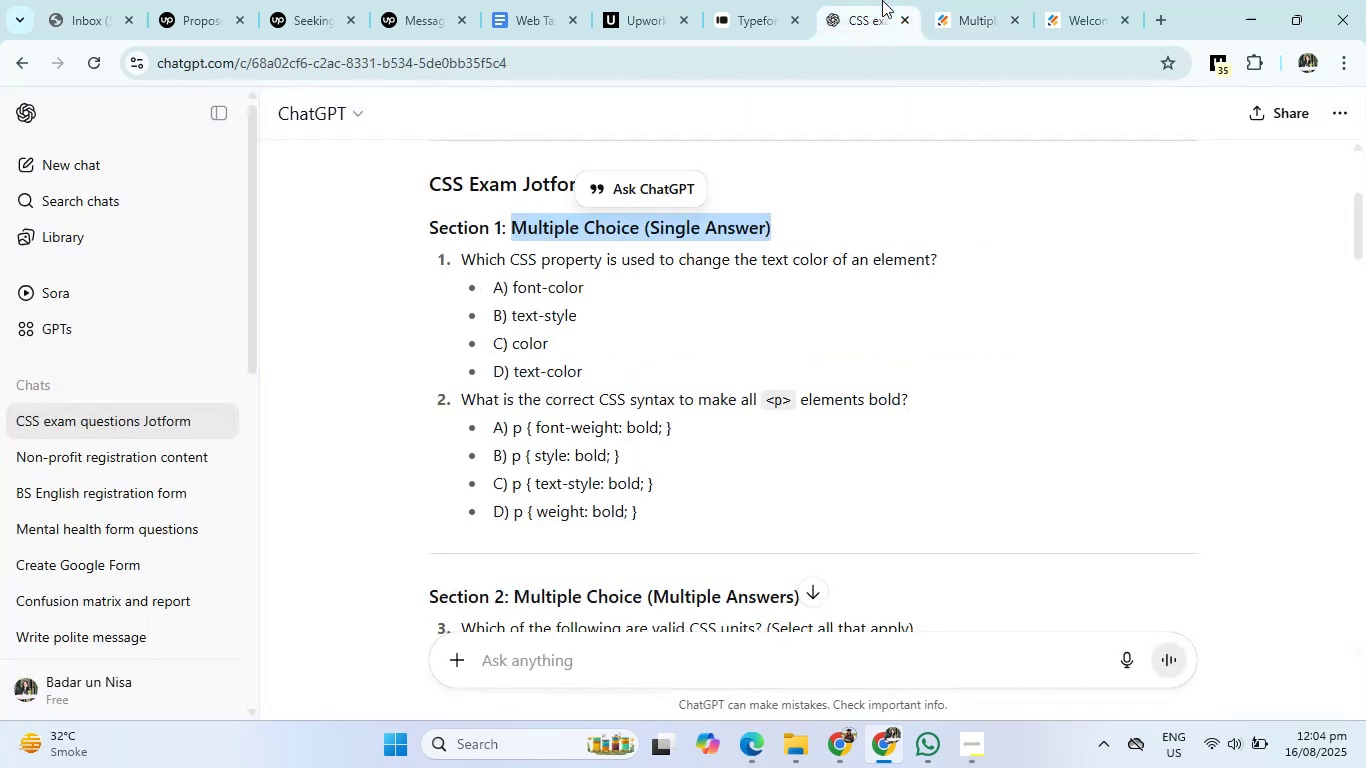 
left_click([973, 0])
 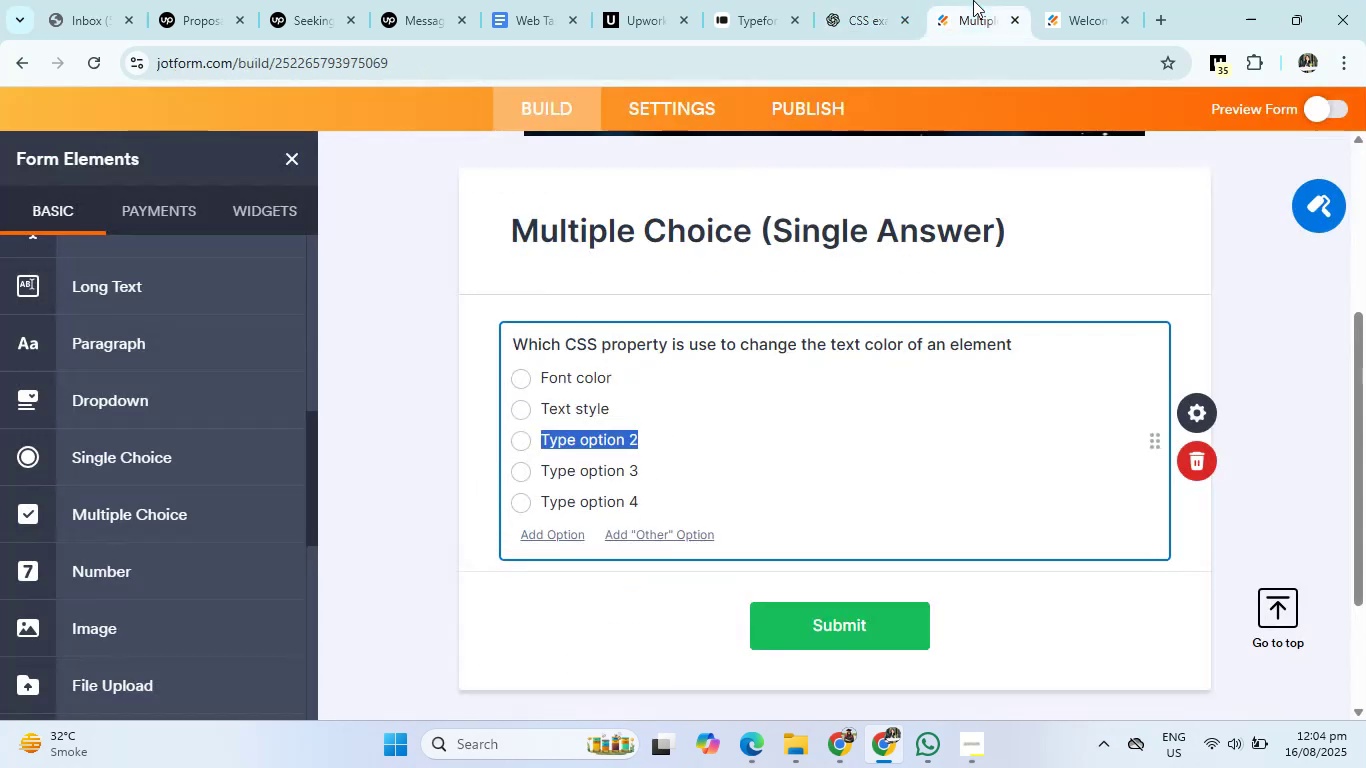 
key(Backspace)
type(color)
 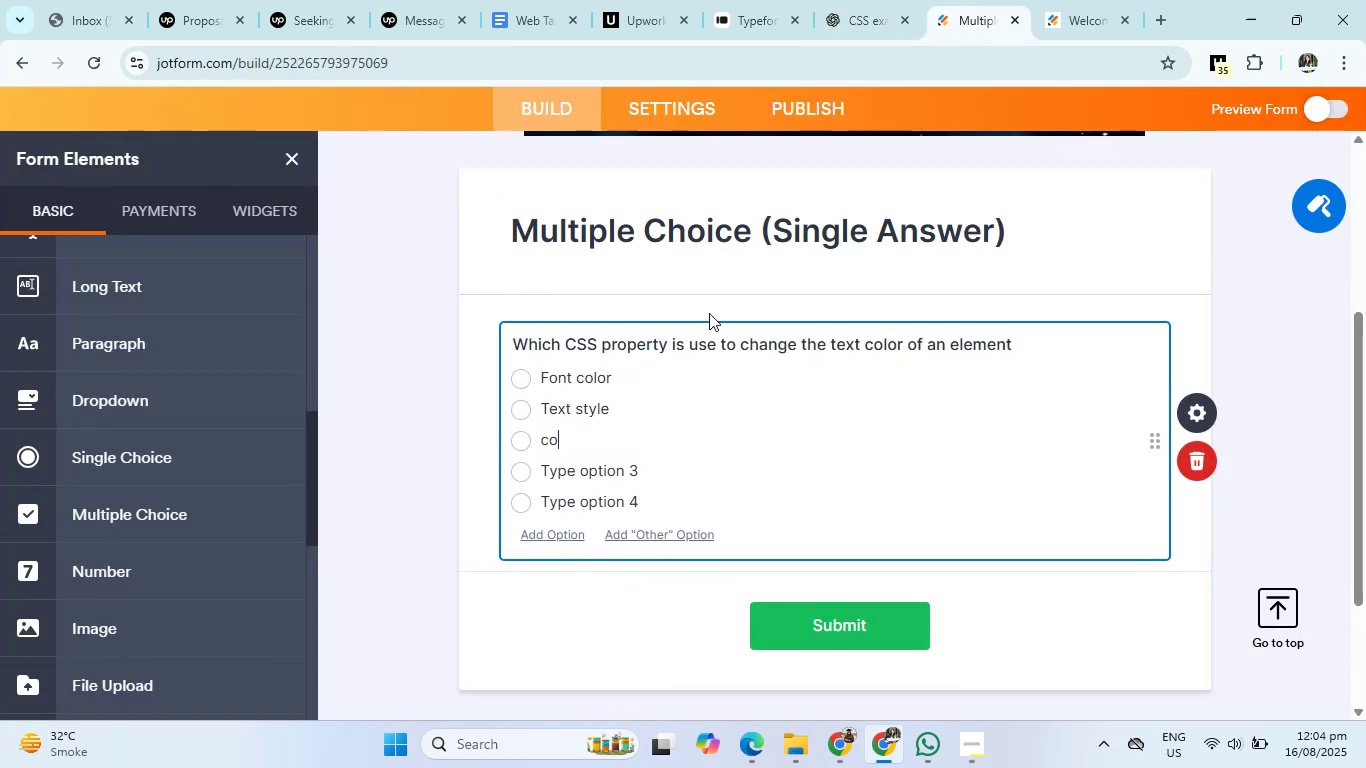 
key(Enter)
 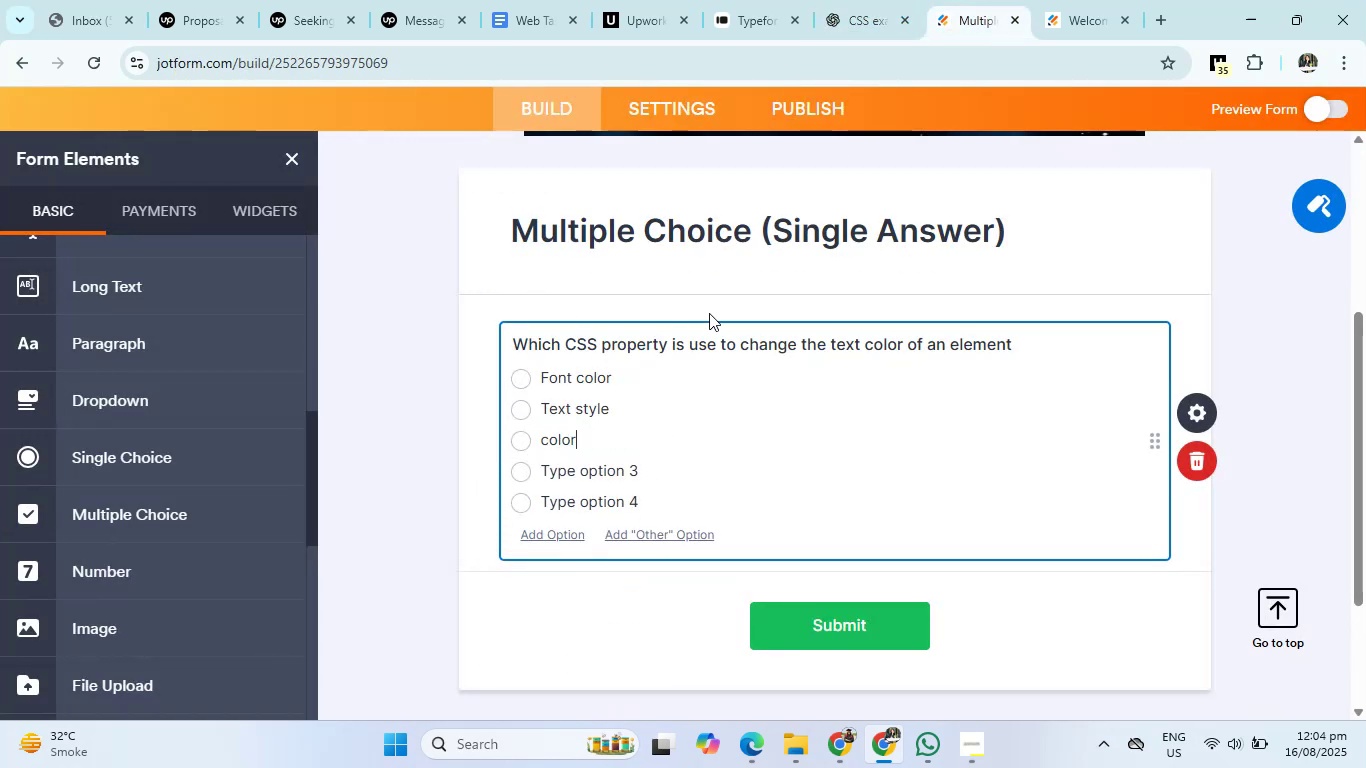 
type(text color)
 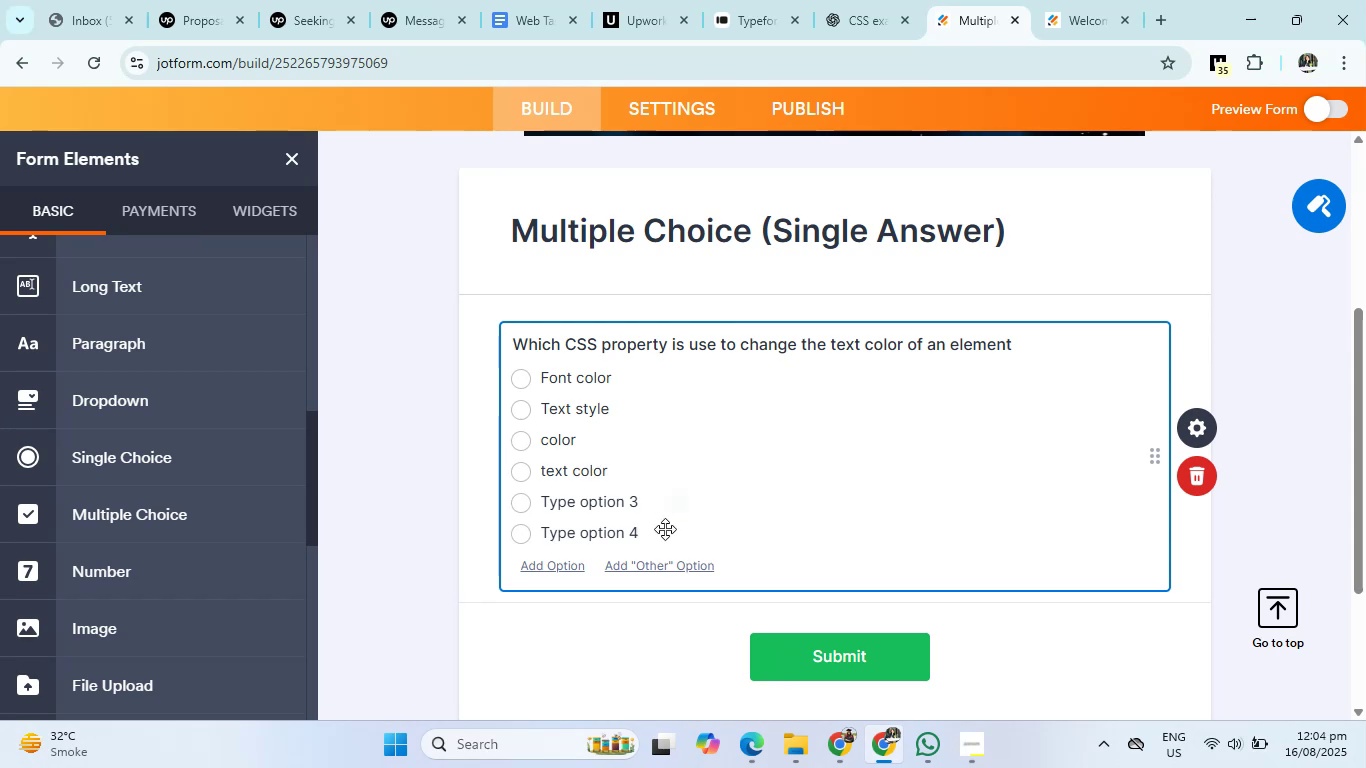 
left_click([644, 512])
 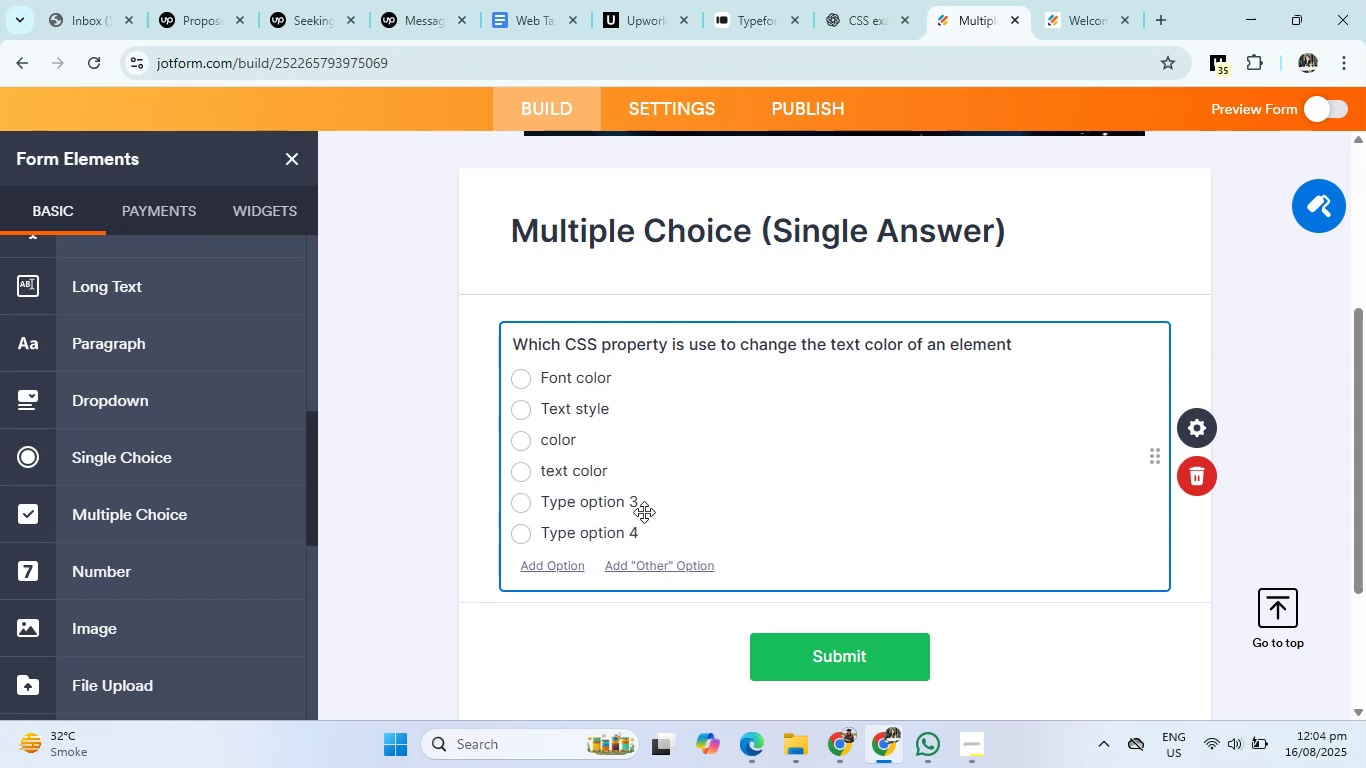 
left_click([644, 500])
 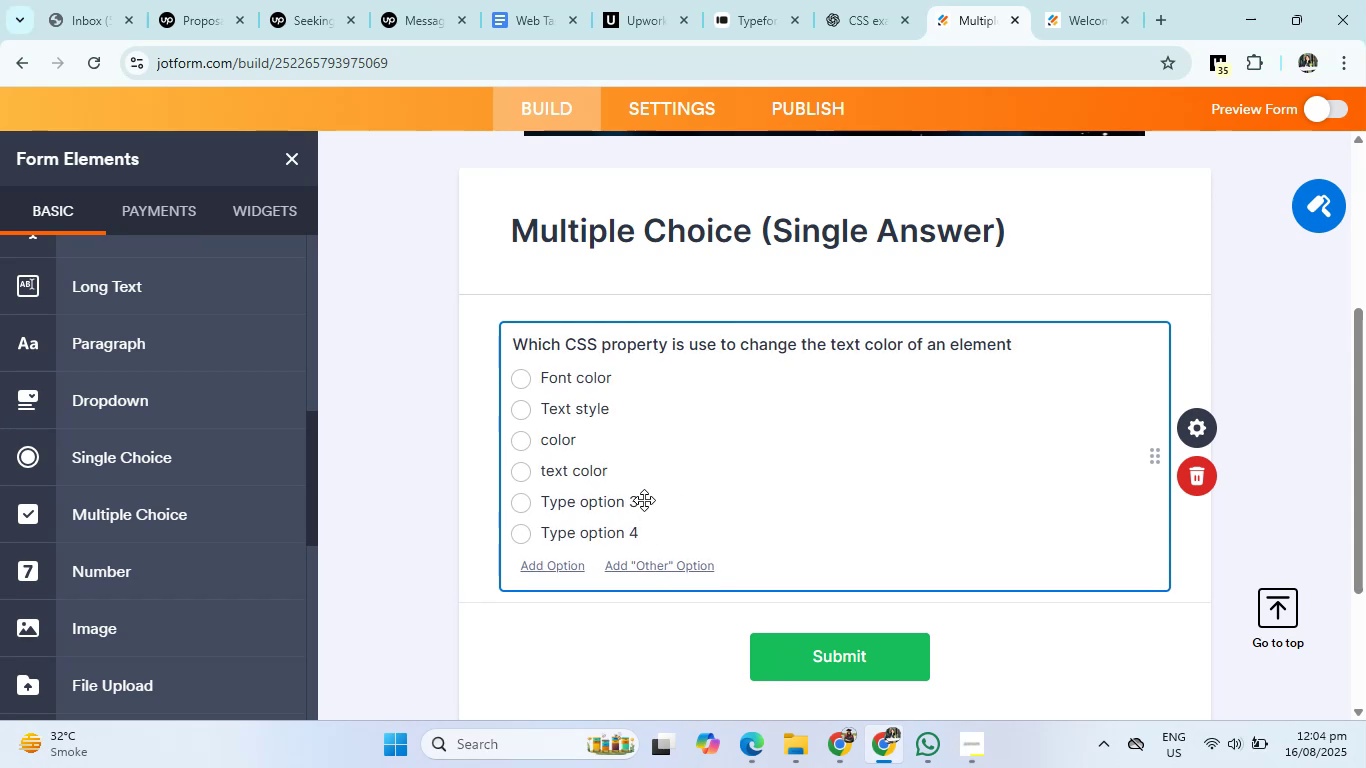 
left_click([629, 500])
 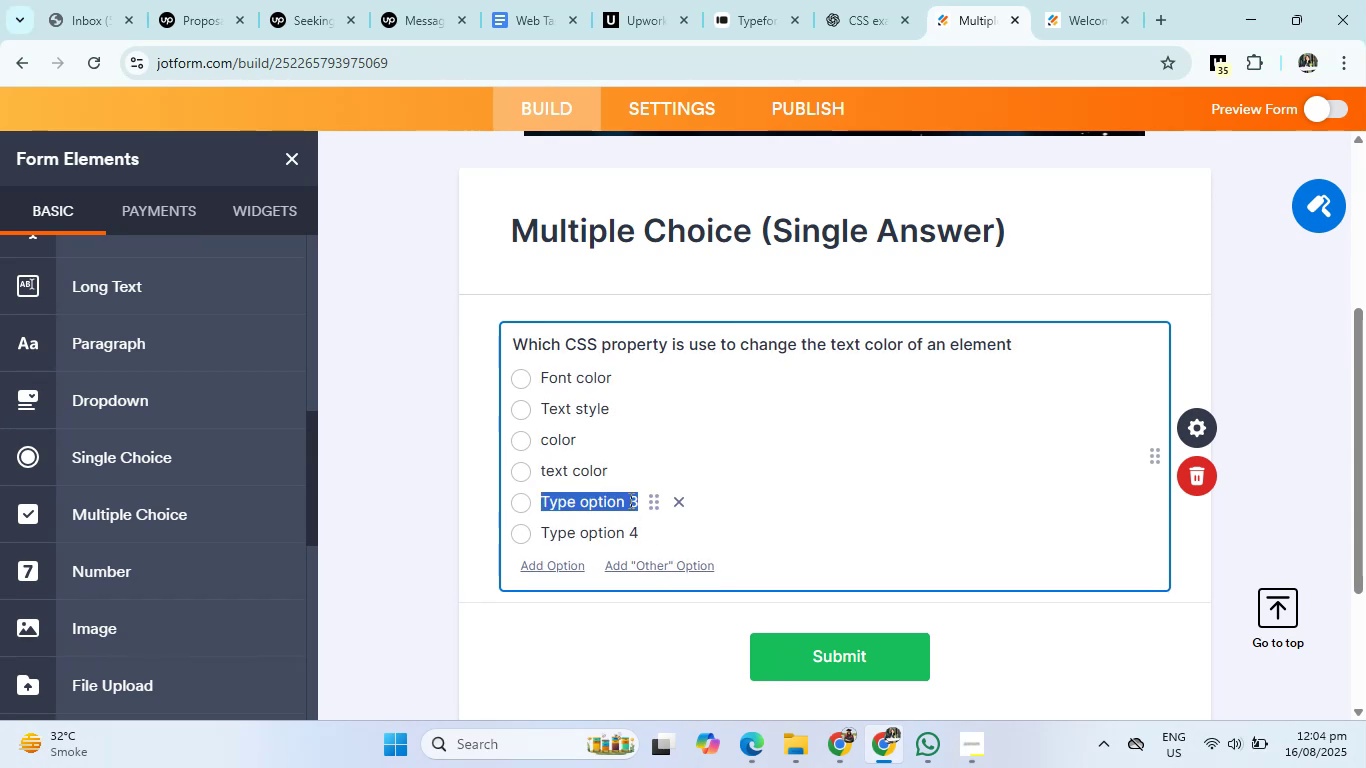 
left_click([685, 498])
 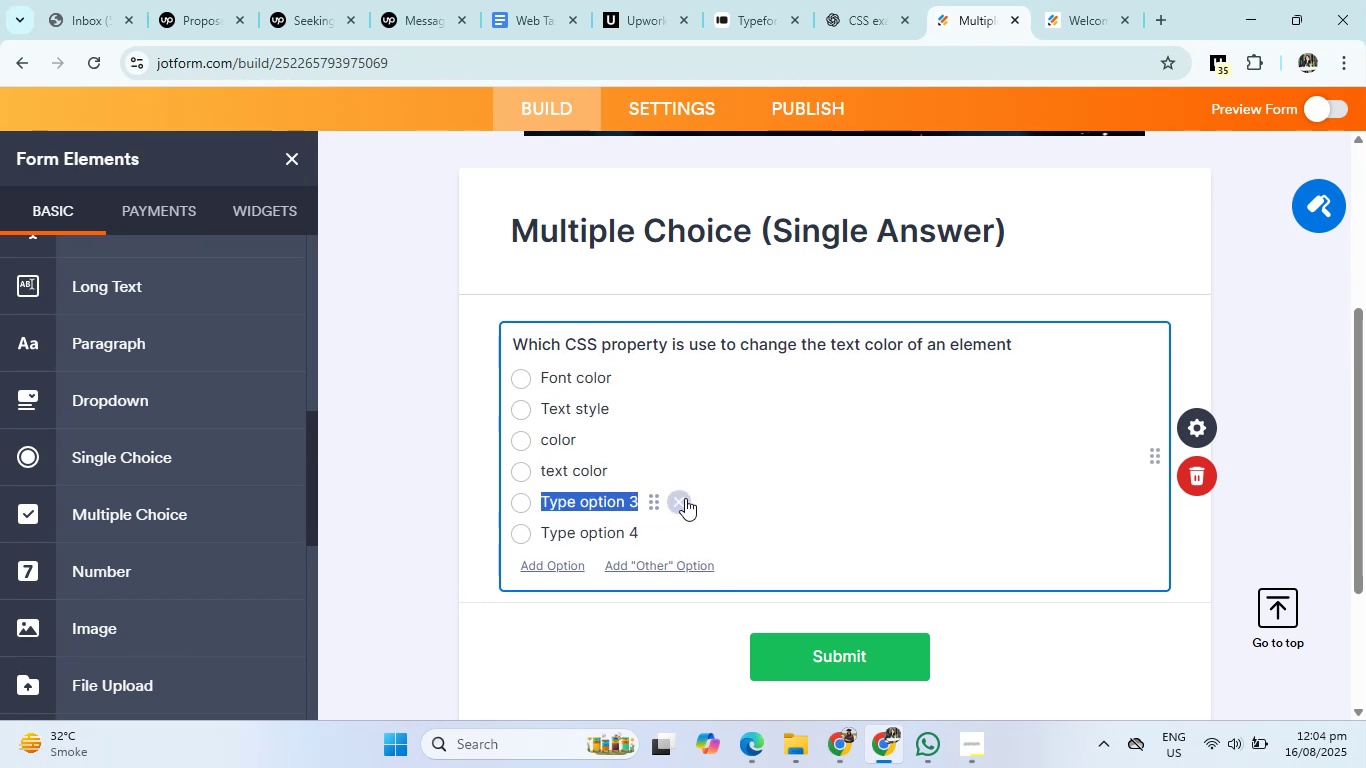 
left_click([685, 498])
 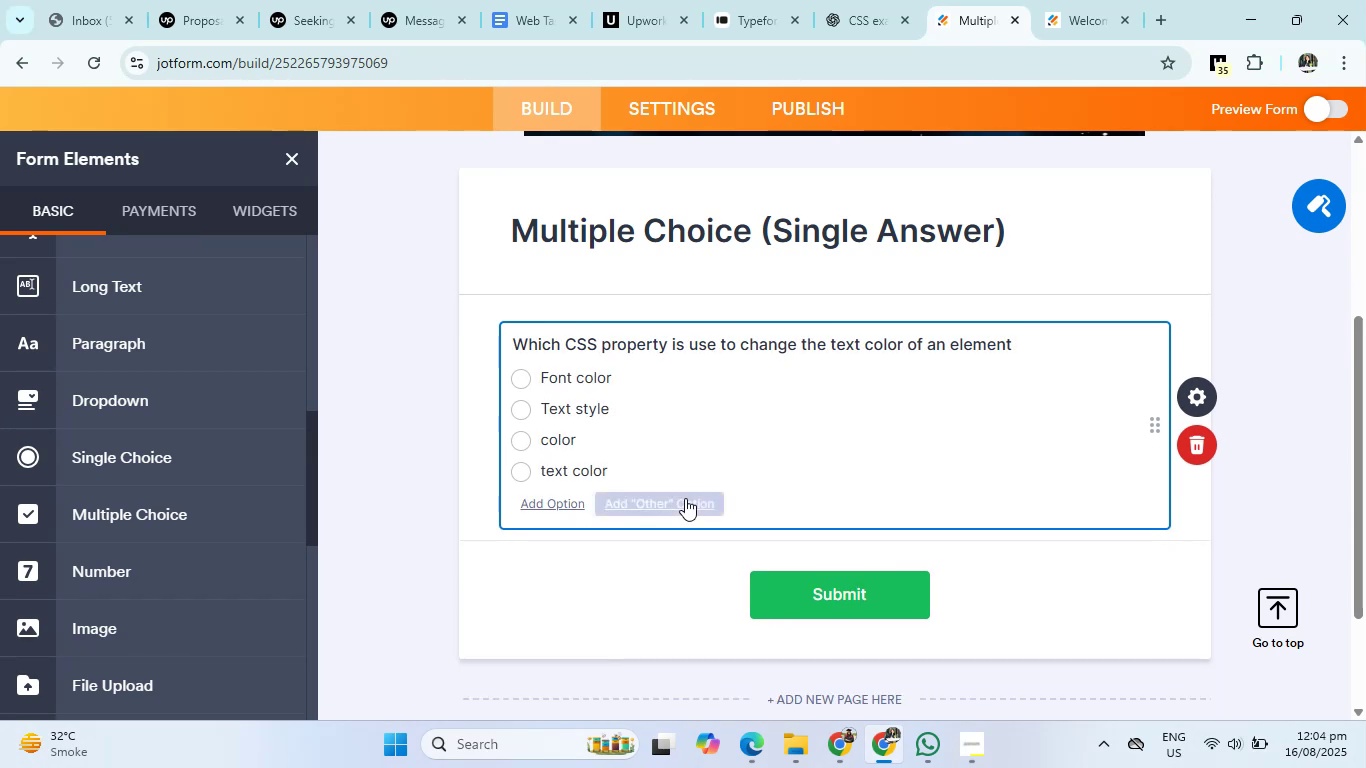 
left_click([864, 0])
 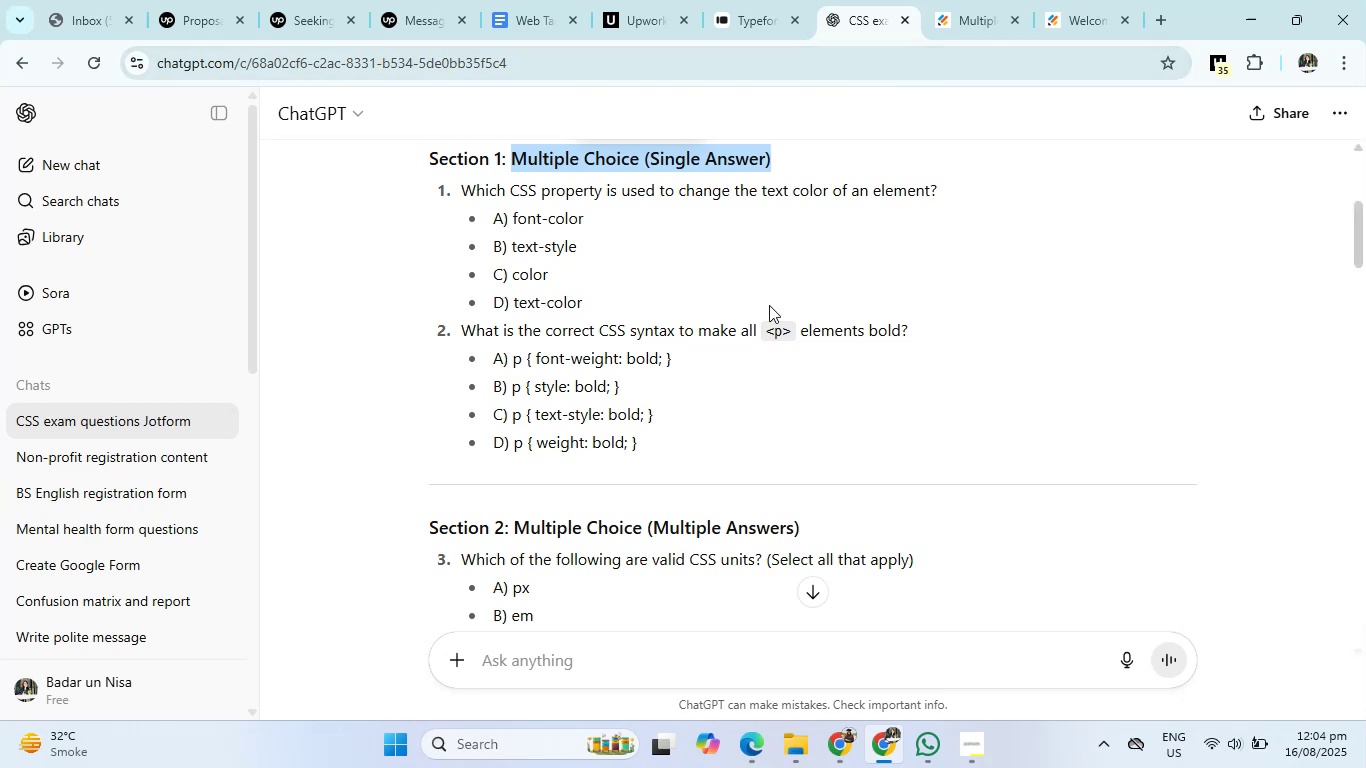 
wait(5.53)
 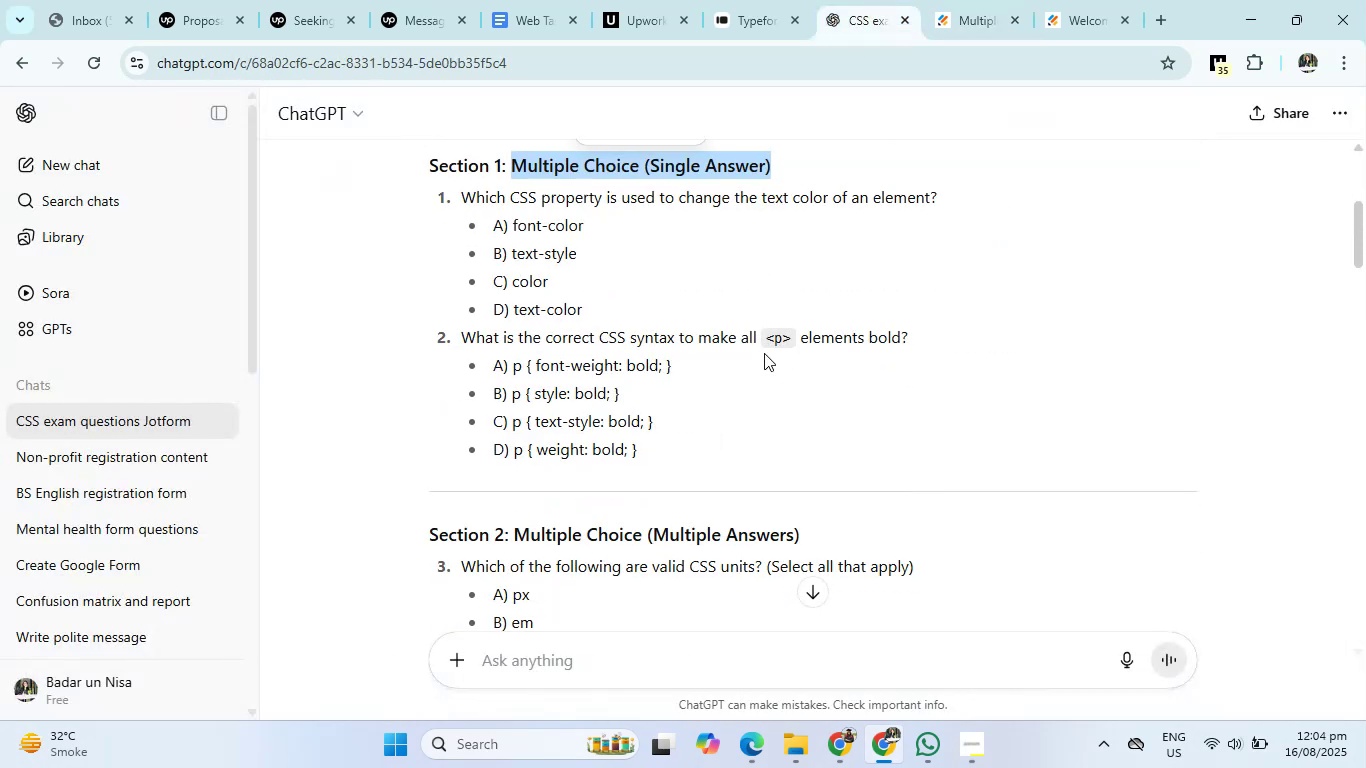 
left_click([981, 0])
 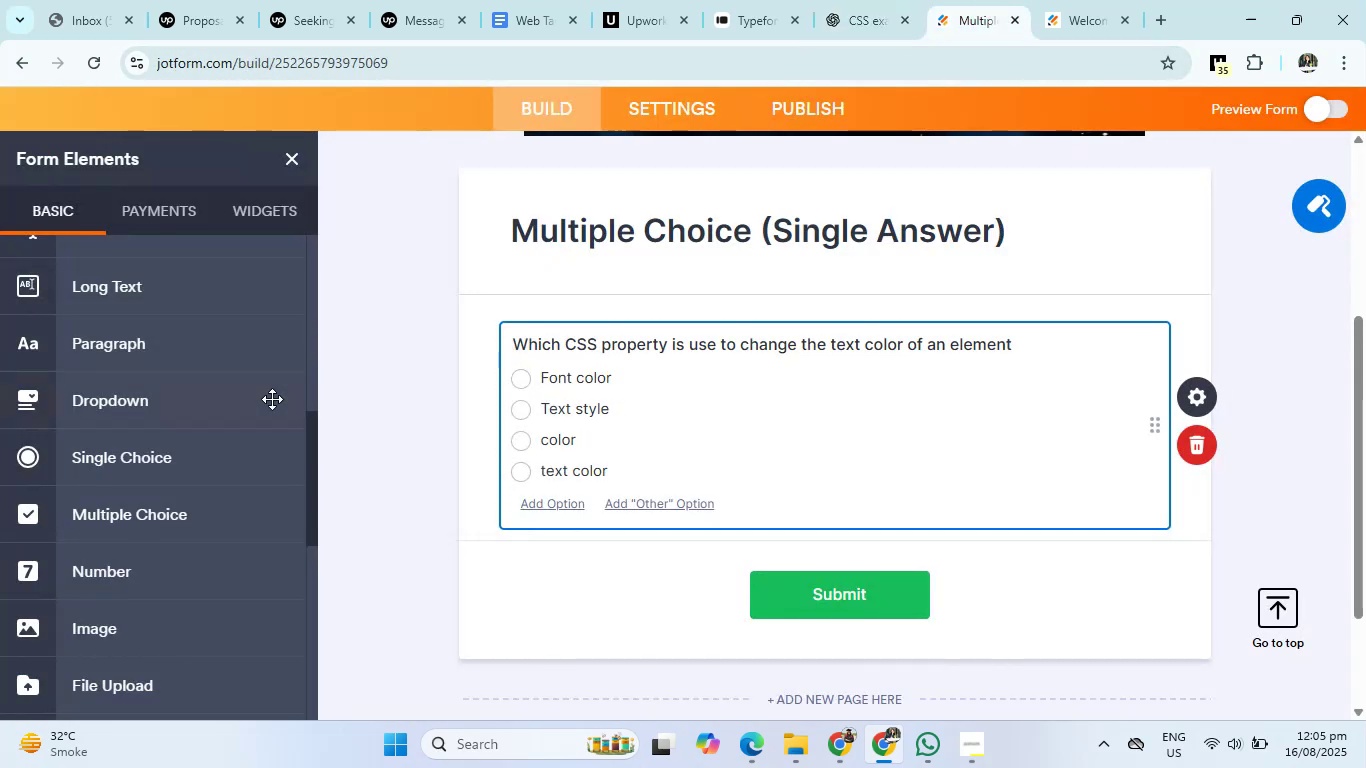 
left_click([174, 447])
 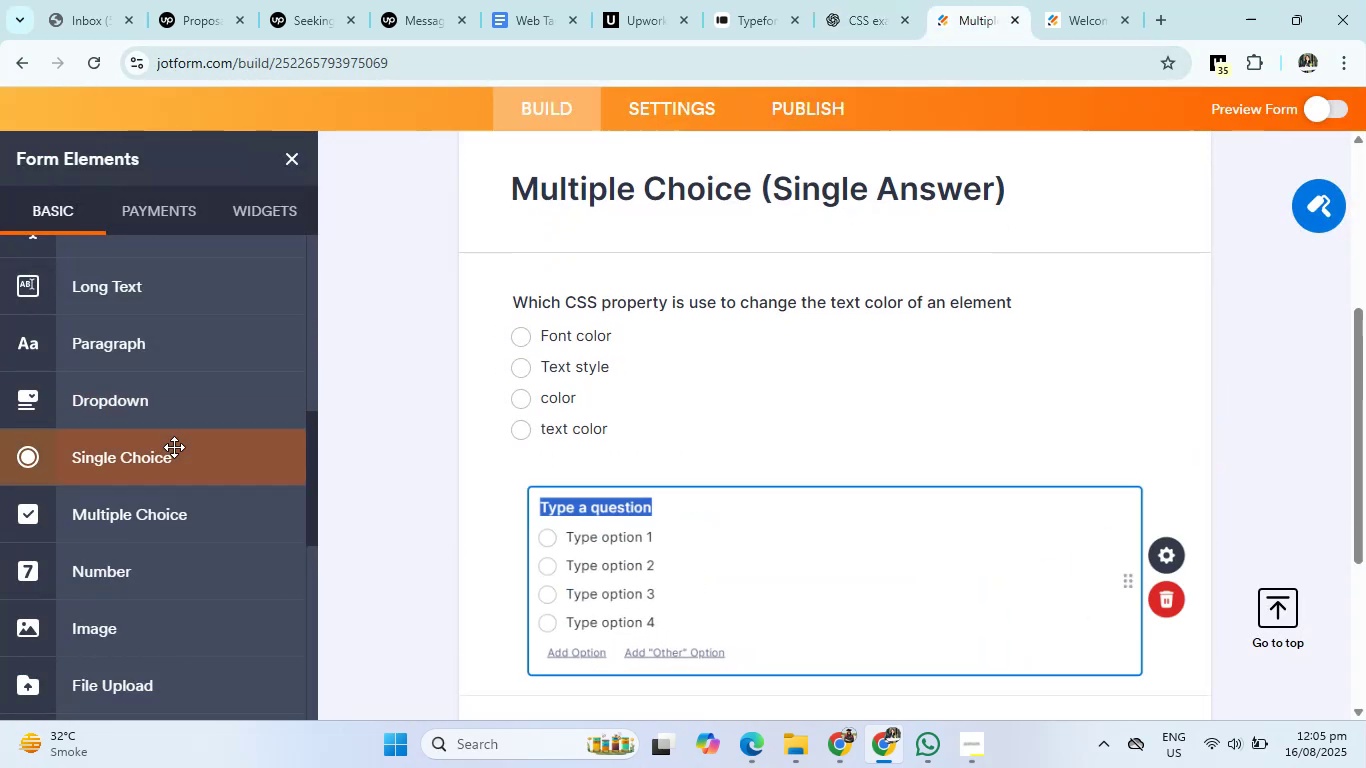 
key(Backspace)
type(what is )
 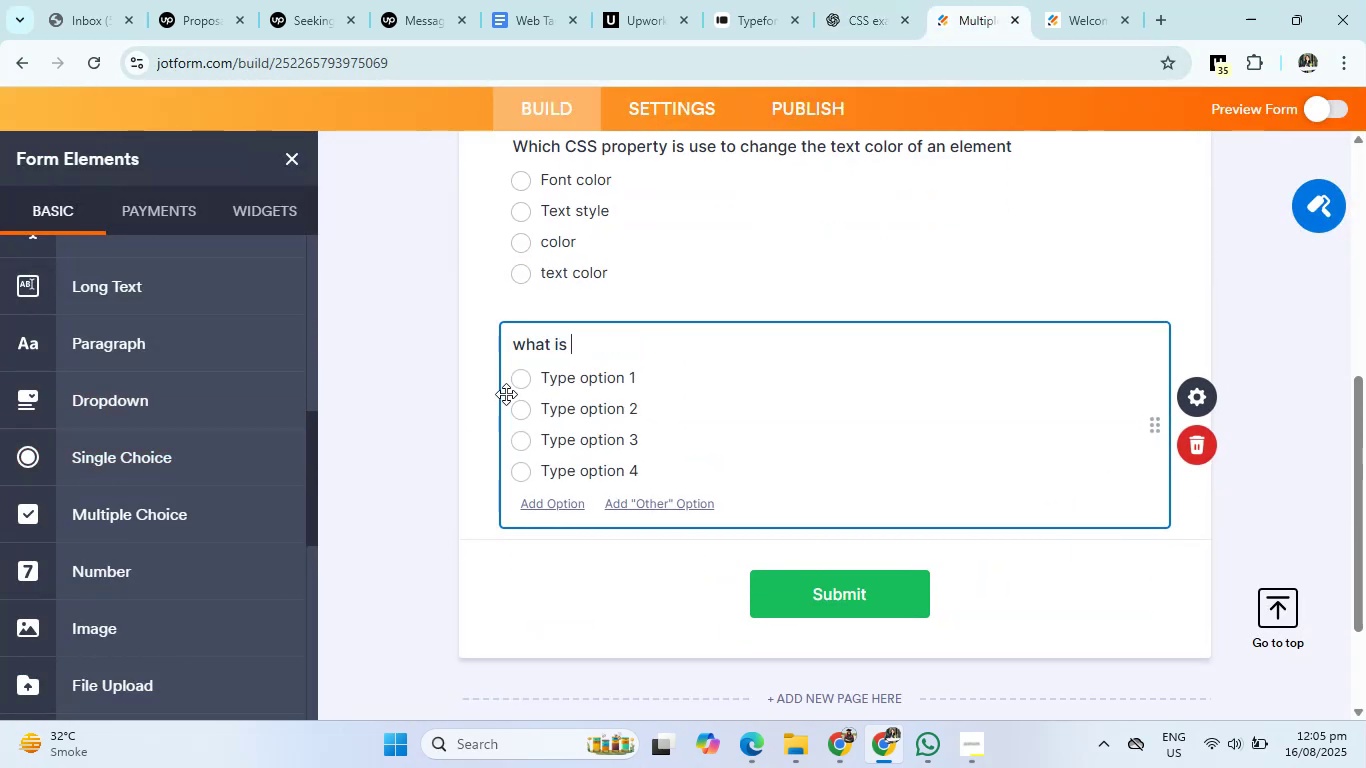 
left_click([854, 0])
 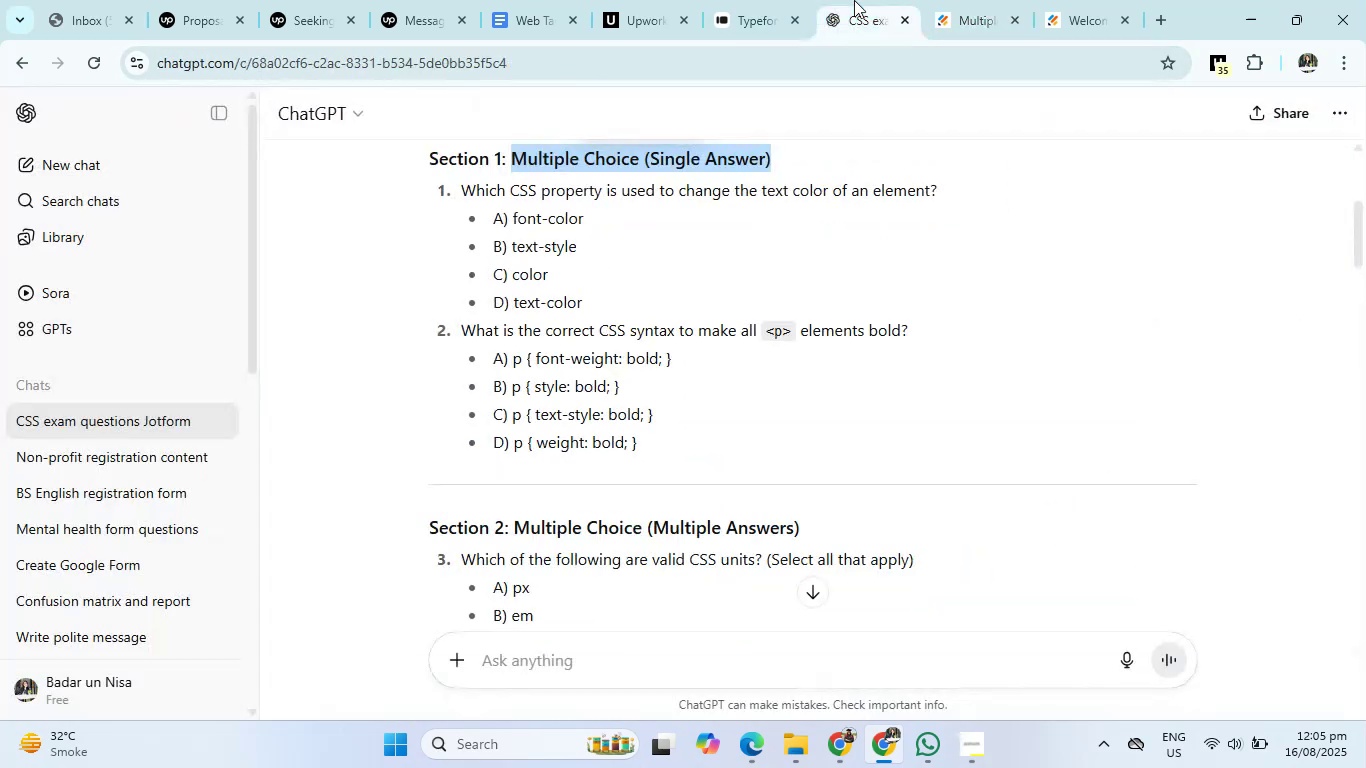 
left_click([1019, 0])
 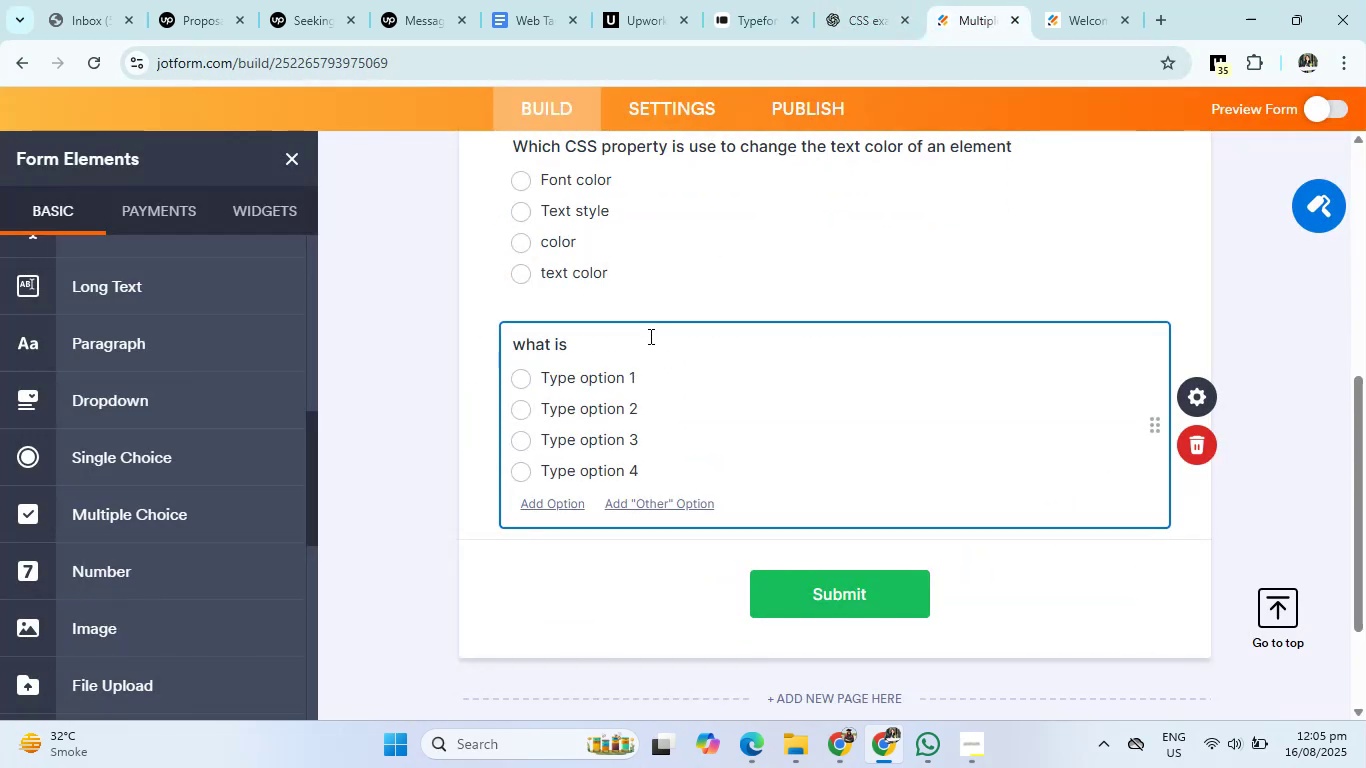 
left_click([580, 350])
 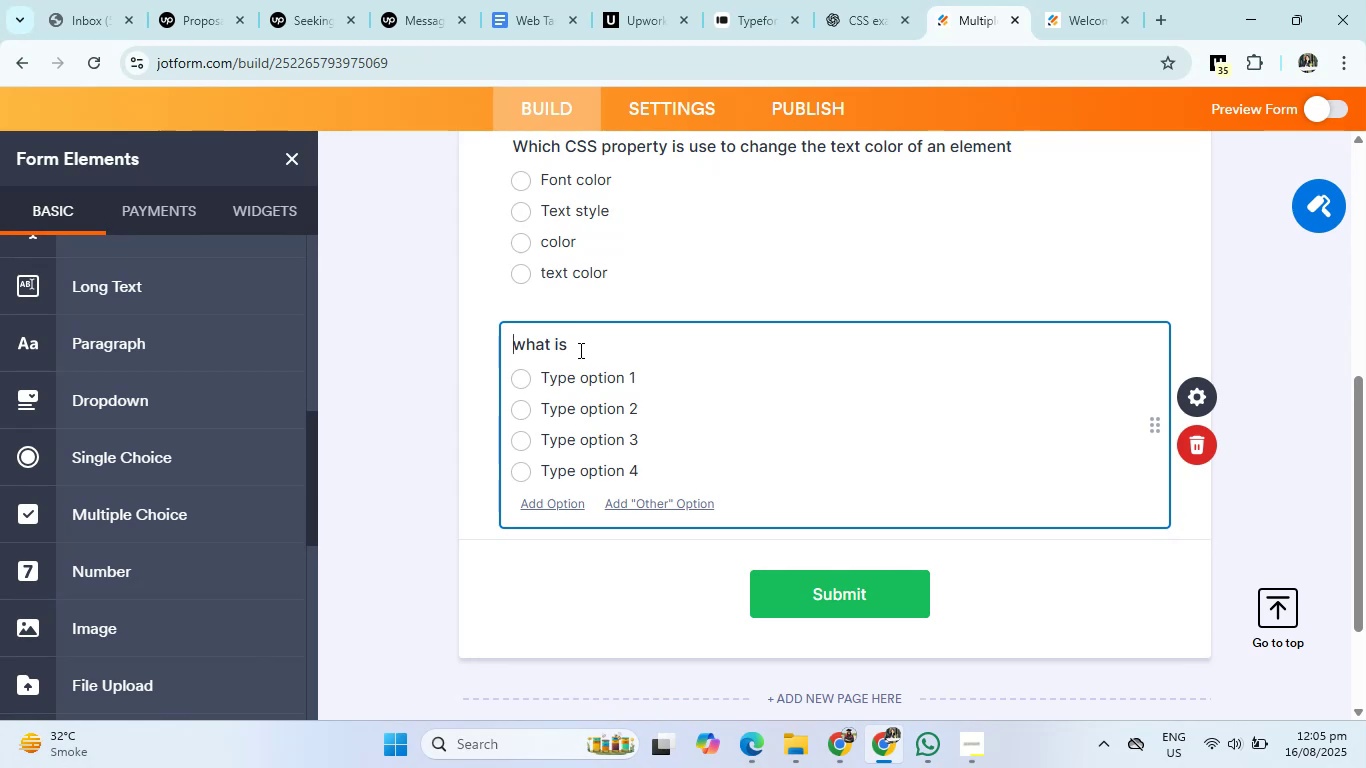 
type( the correct css)
 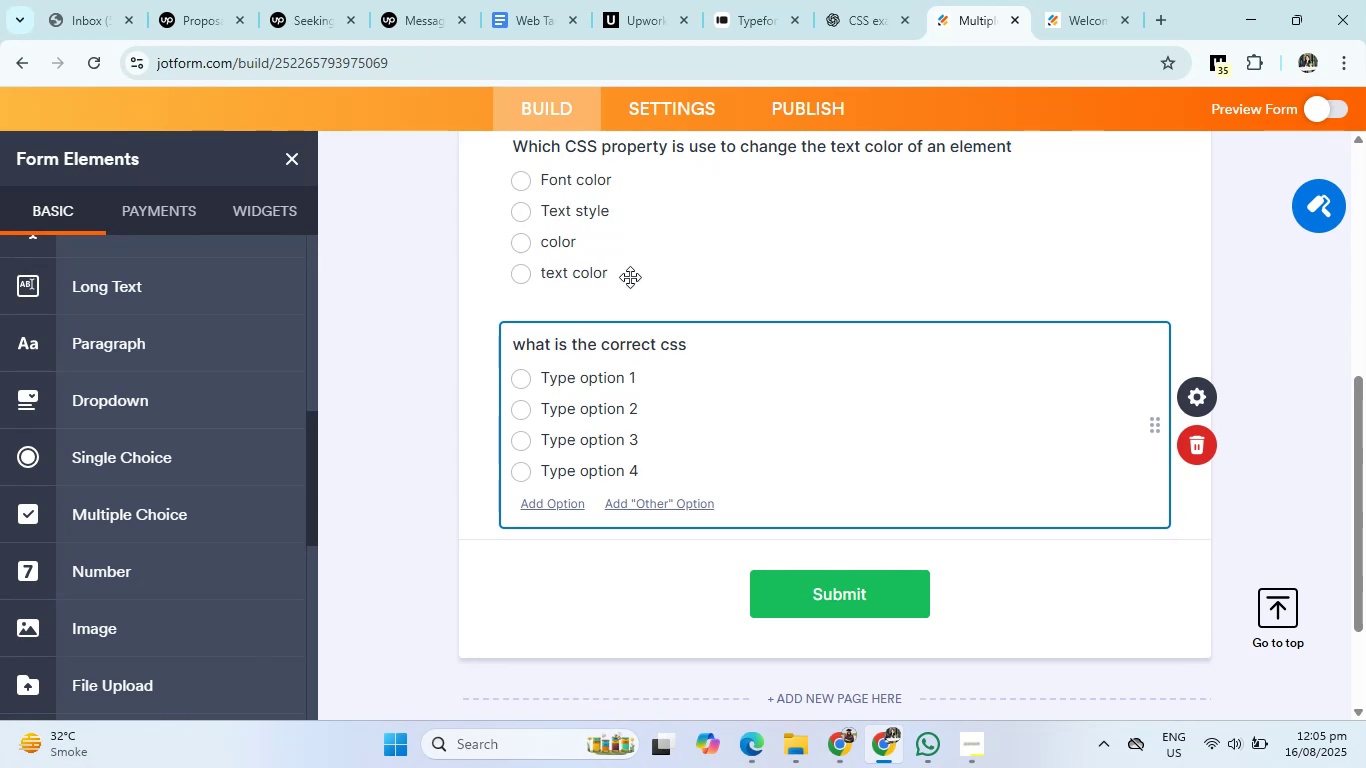 
left_click([865, 2])
 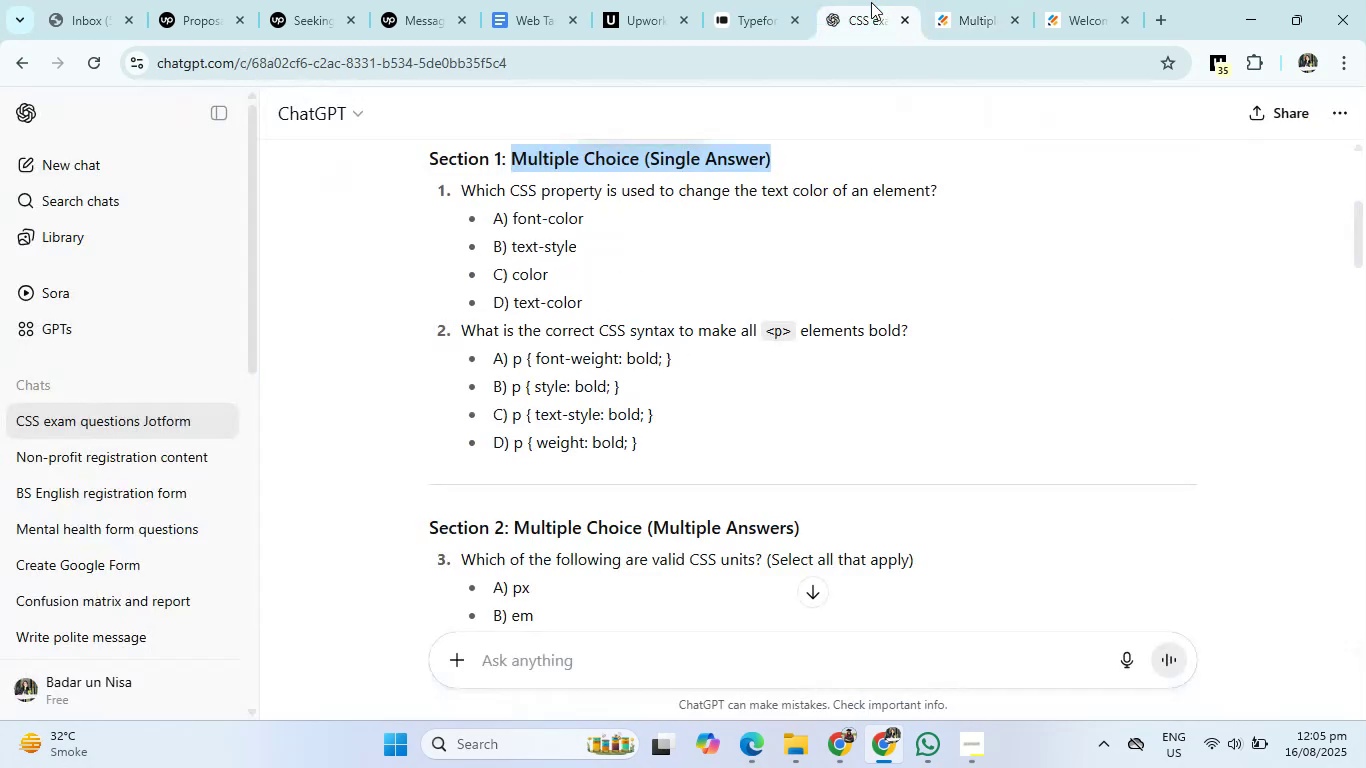 
left_click([944, 0])
 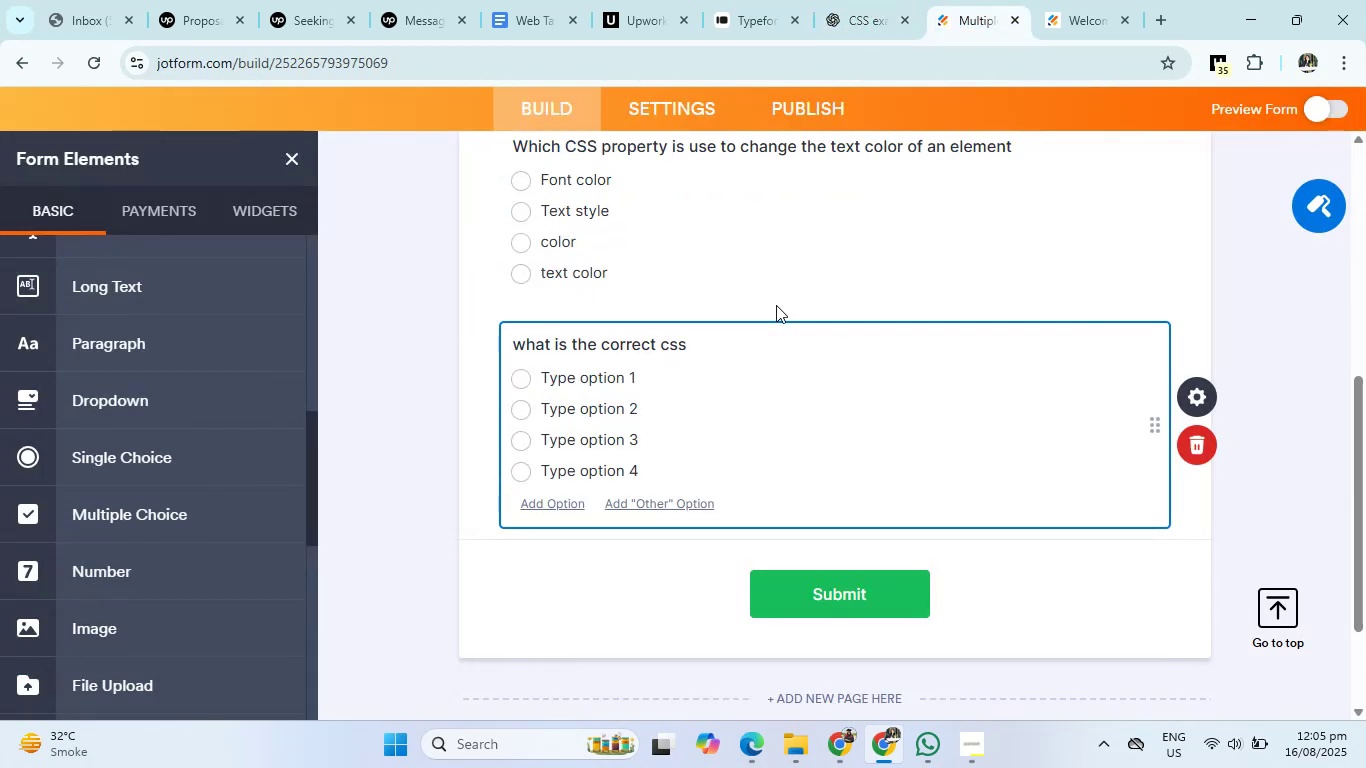 
left_click([692, 341])
 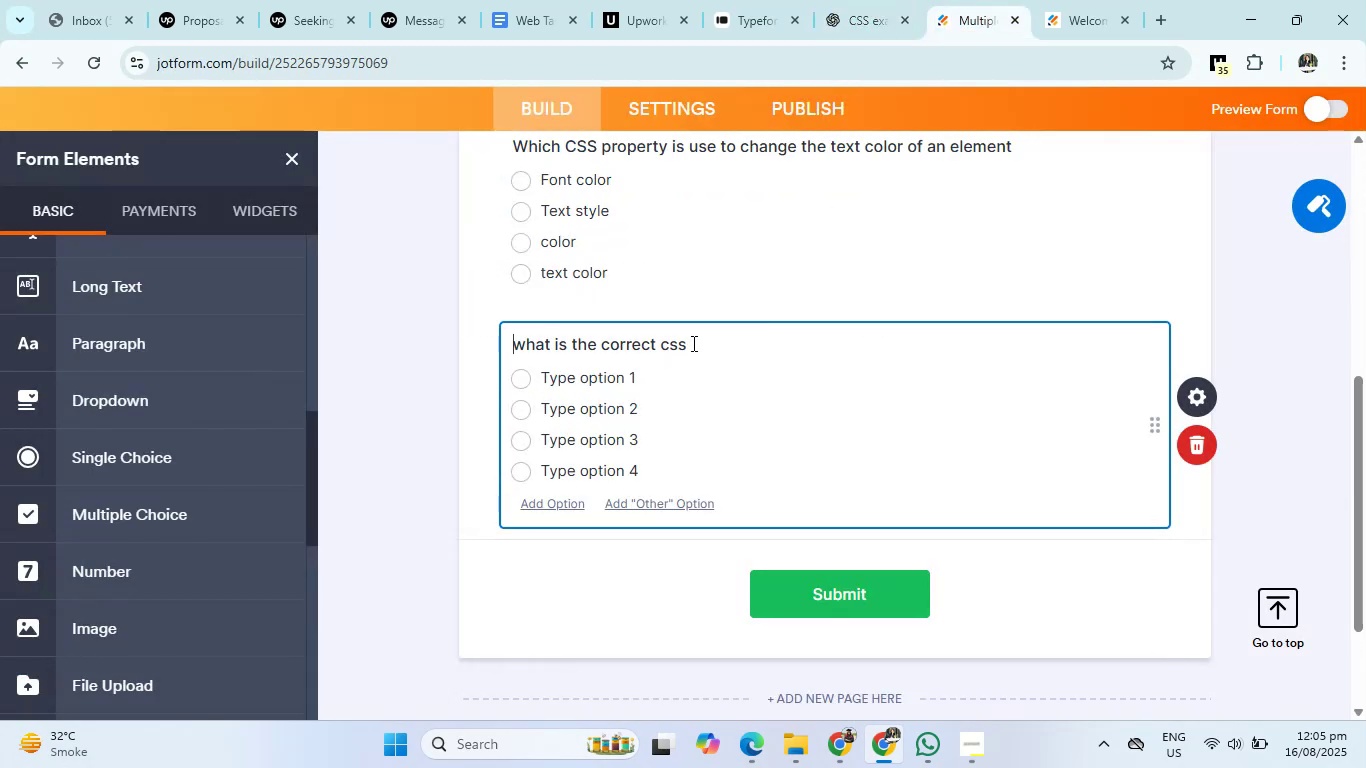 
type( syn)
 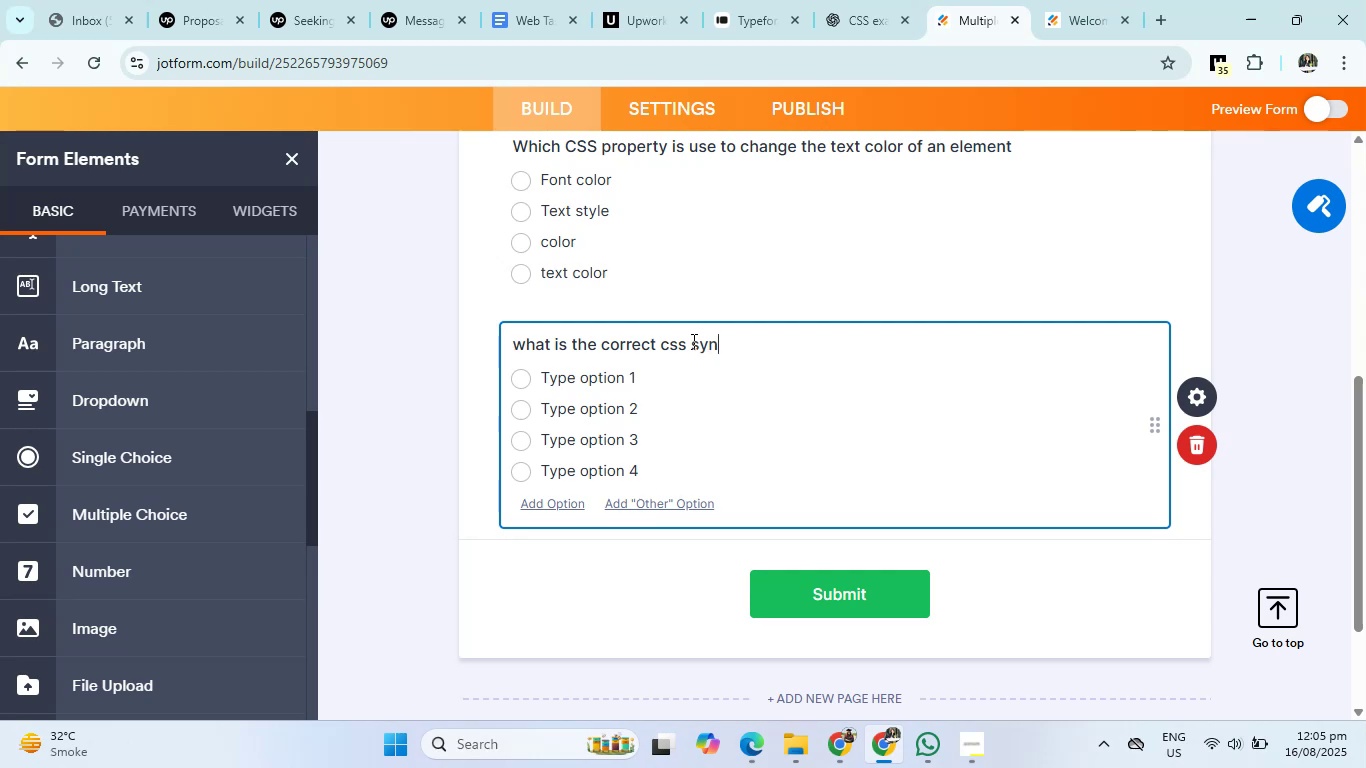 
left_click([868, 0])
 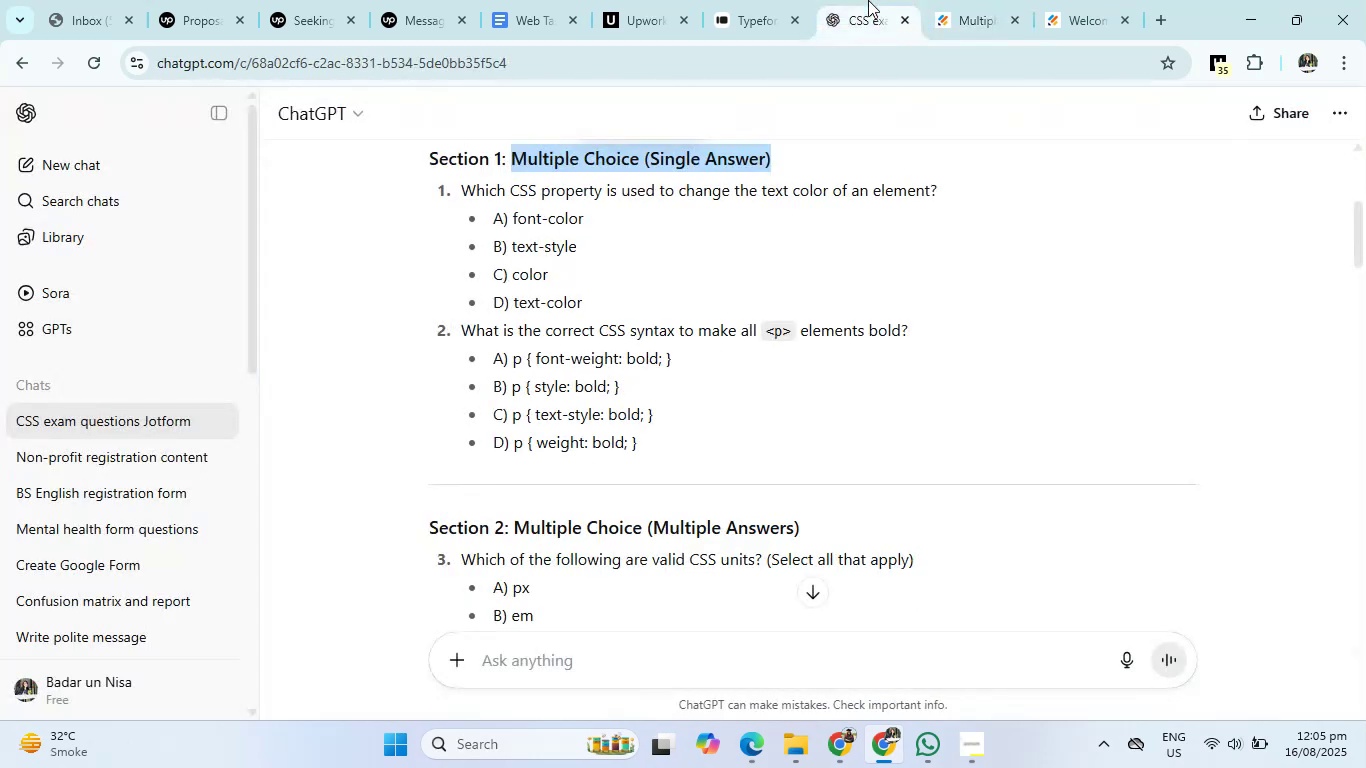 
left_click([940, 0])
 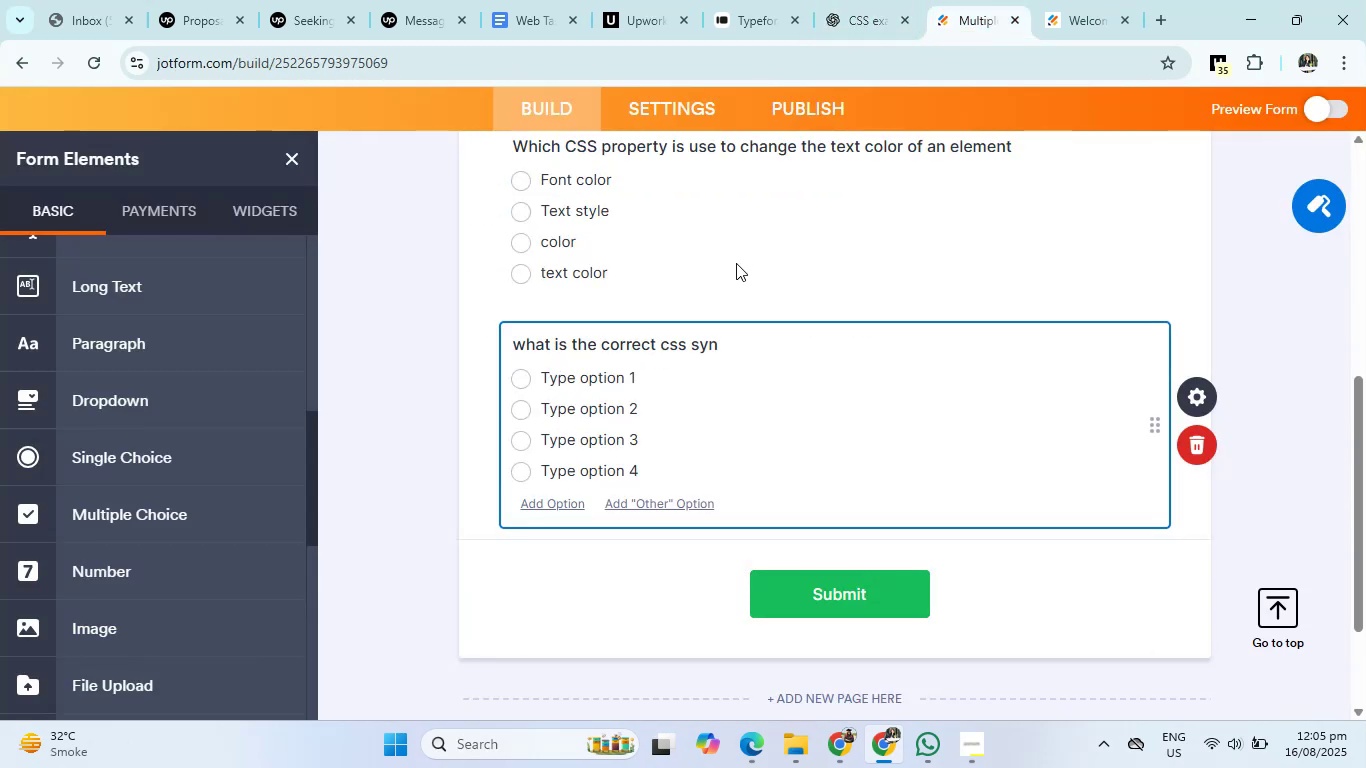 
left_click([721, 339])
 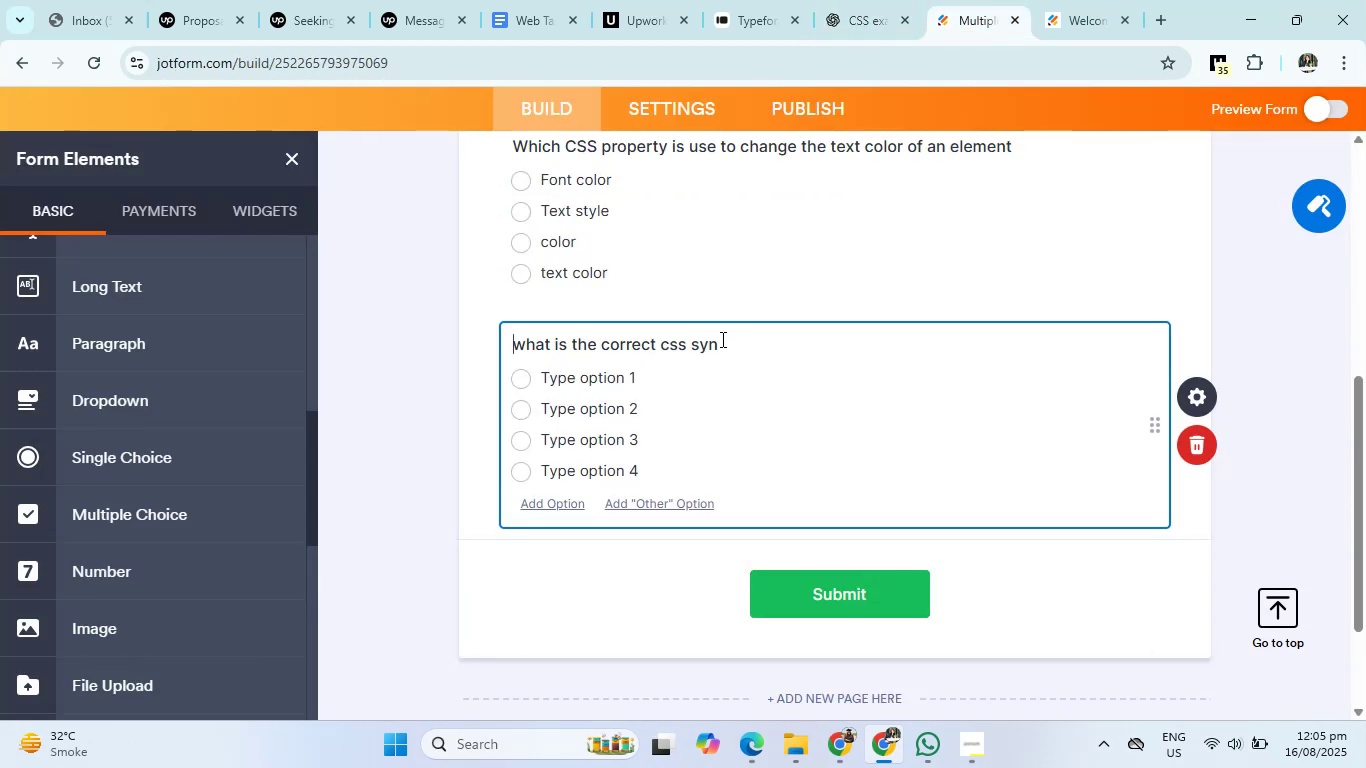 
type(tax to make )
 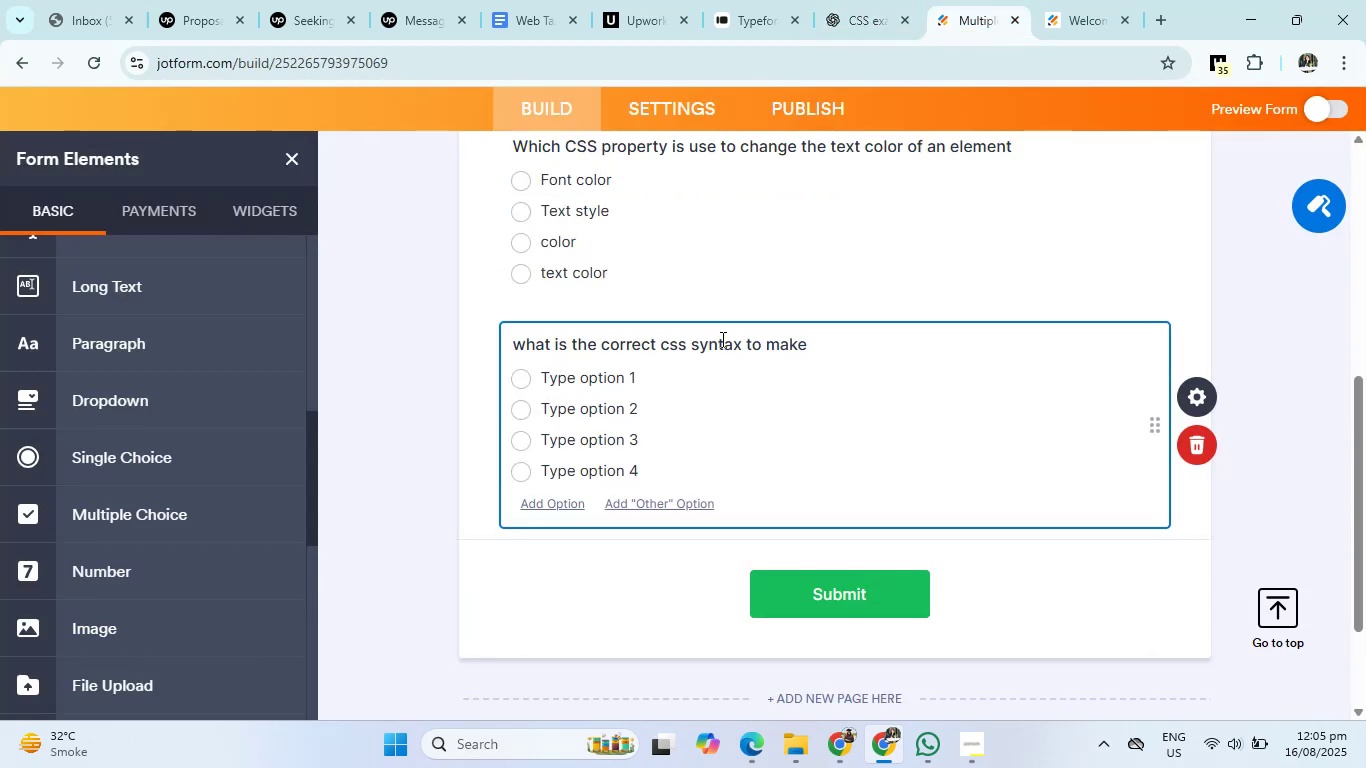 
left_click([893, 0])
 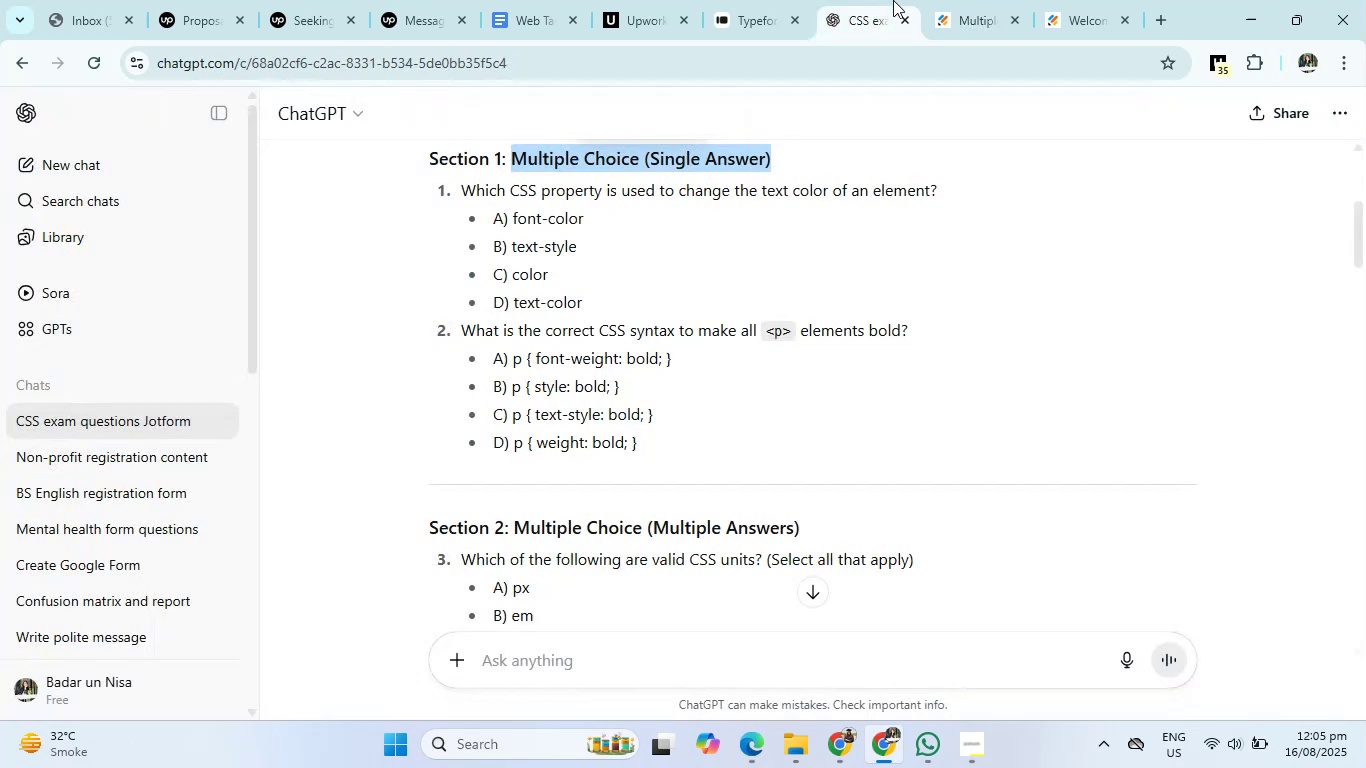 
left_click([941, 0])
 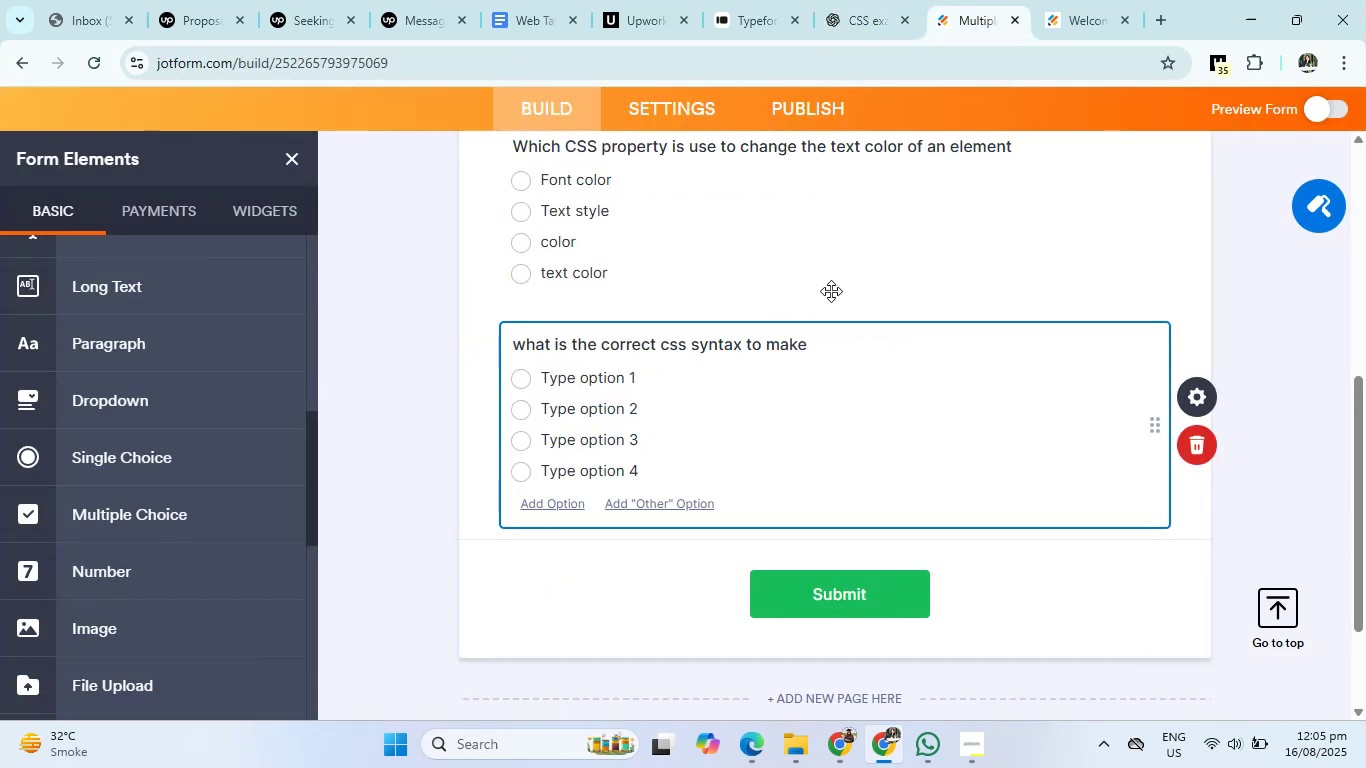 
left_click([814, 335])
 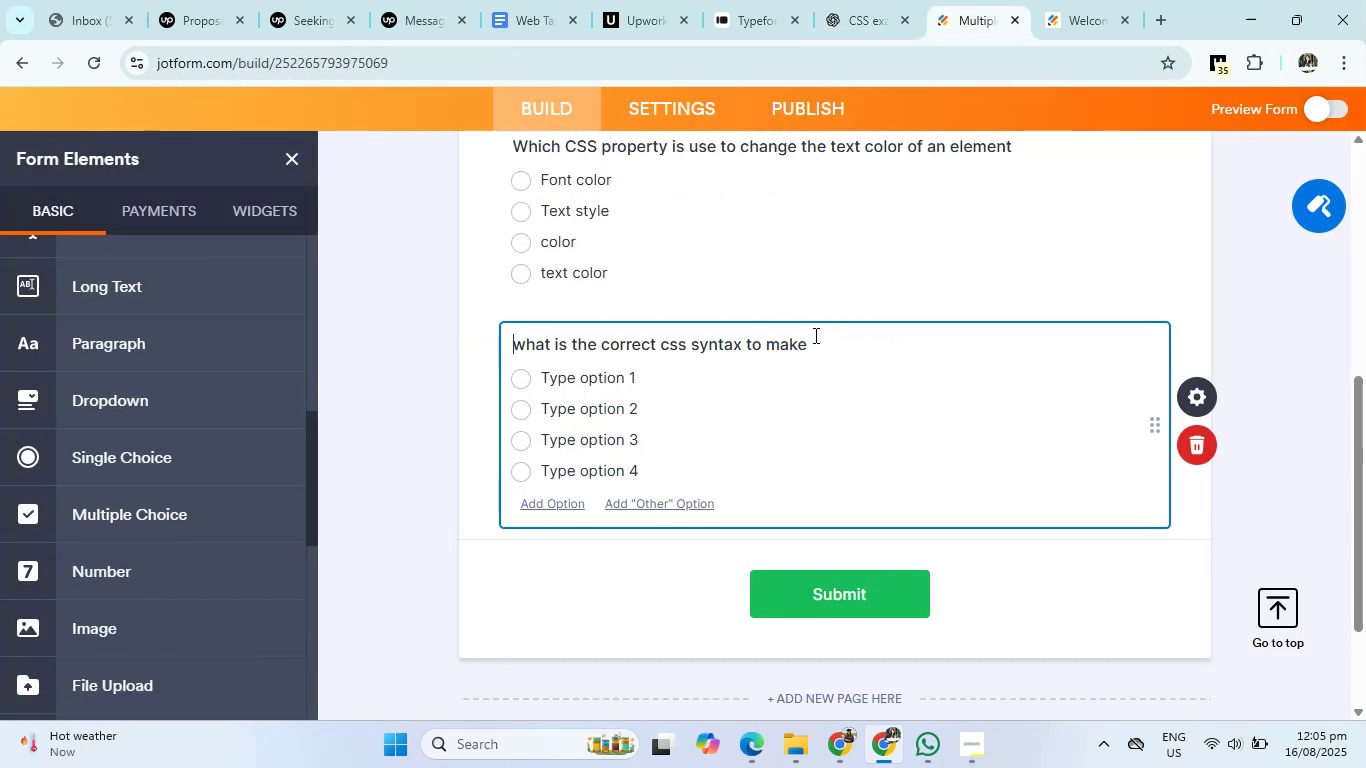 
type( all ,p)
key(Backspace)
key(Backspace)
type(<p>)
 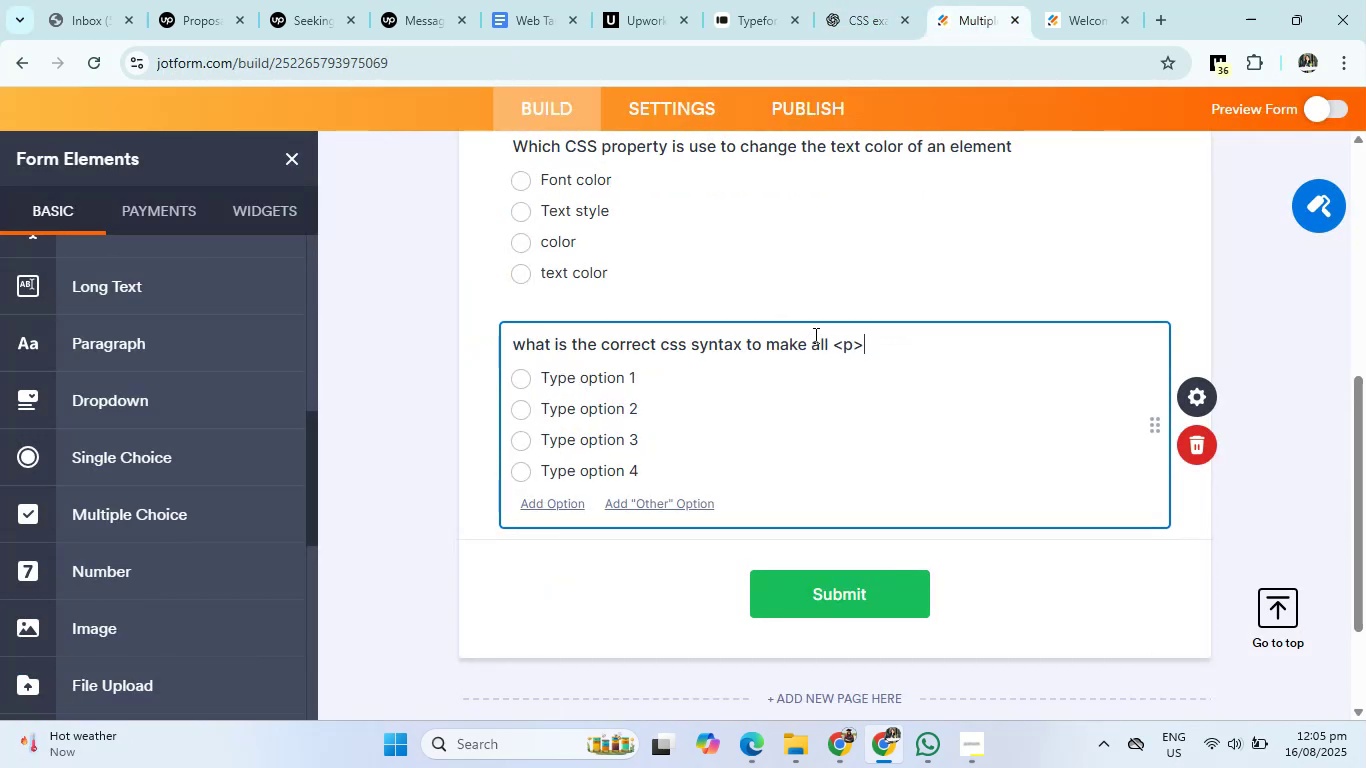 
left_click([860, 2])
 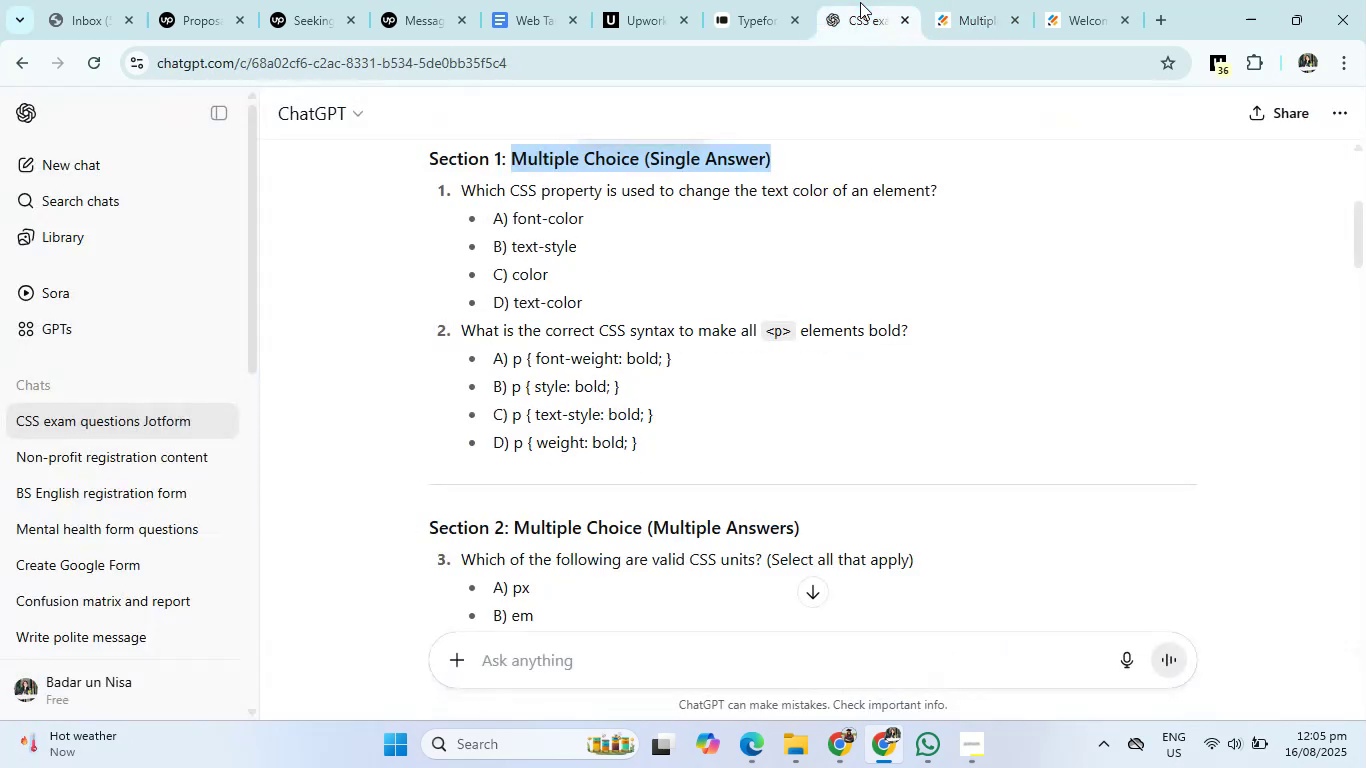 
left_click([899, 0])
 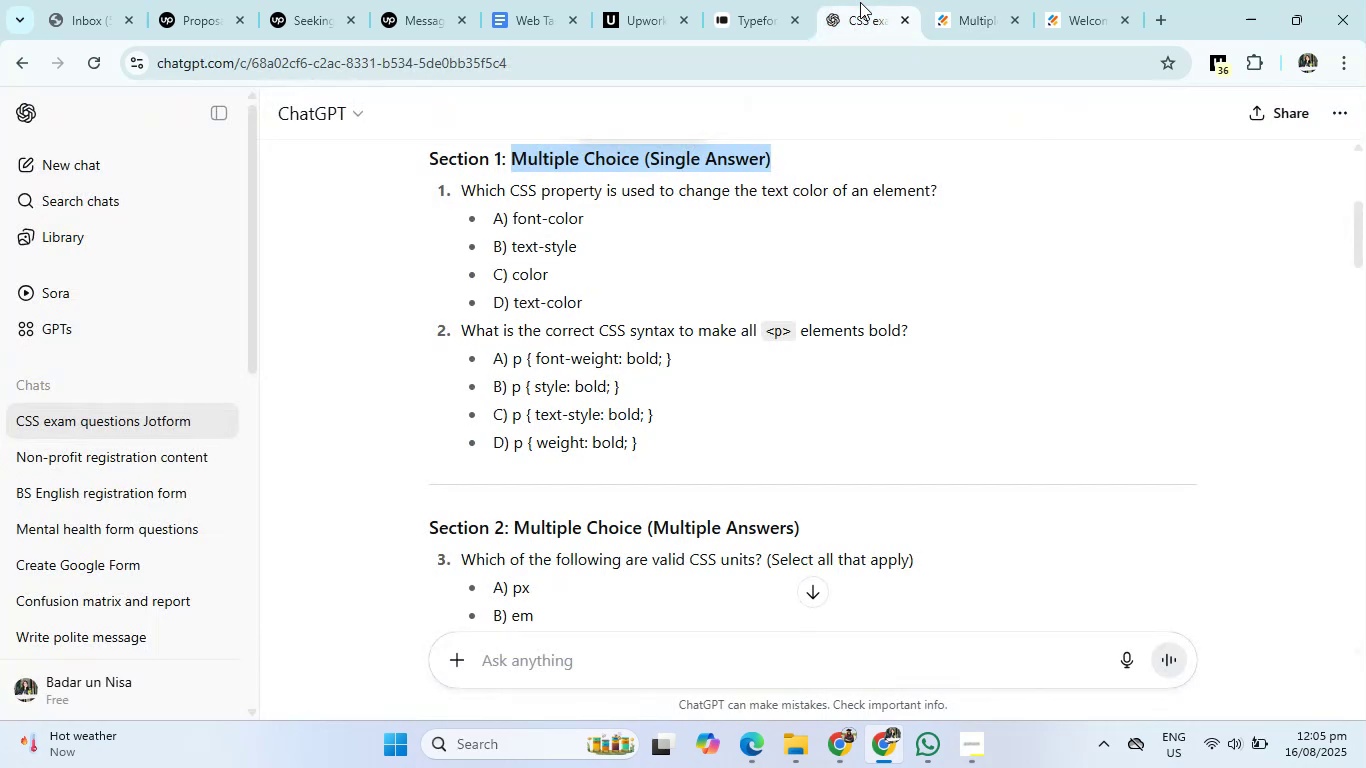 
left_click_drag(start_coordinate=[899, 0], to_coordinate=[959, 0])
 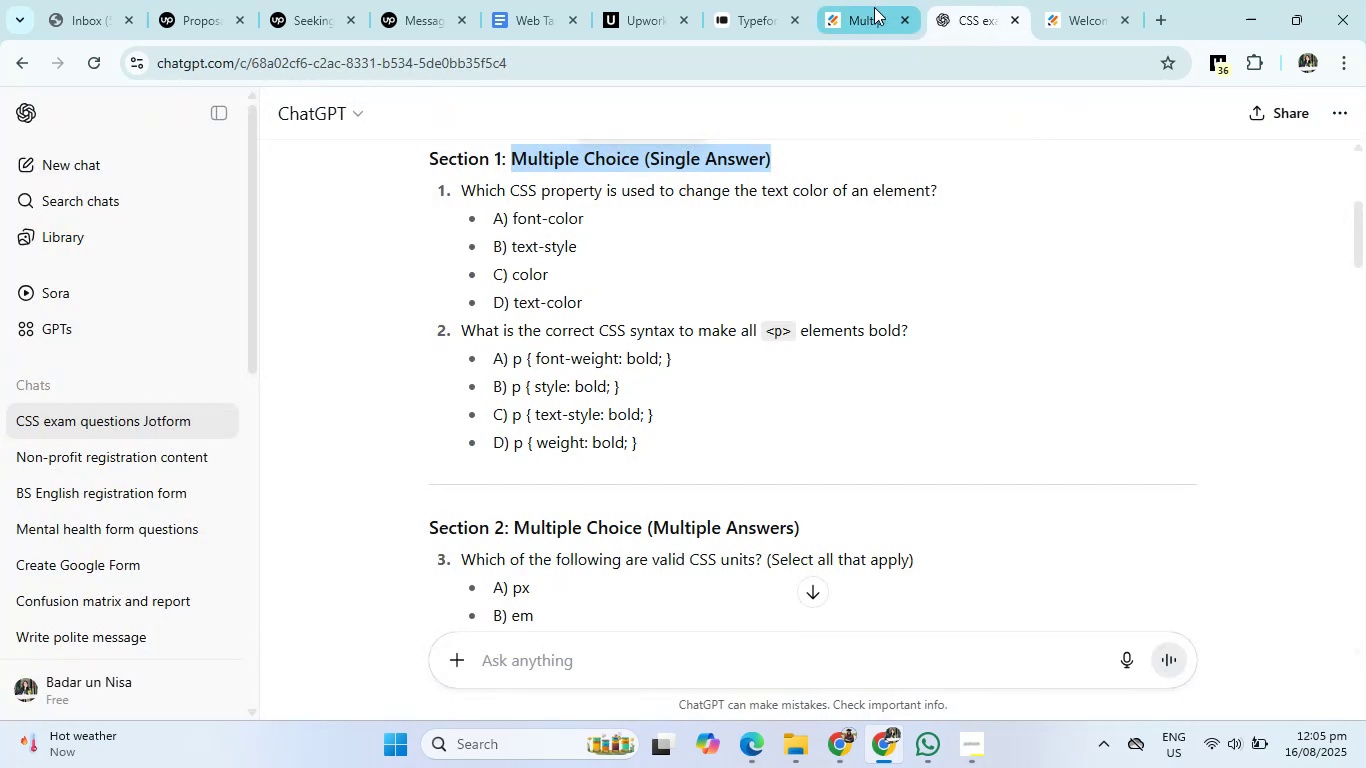 
left_click_drag(start_coordinate=[981, 18], to_coordinate=[896, 30])
 